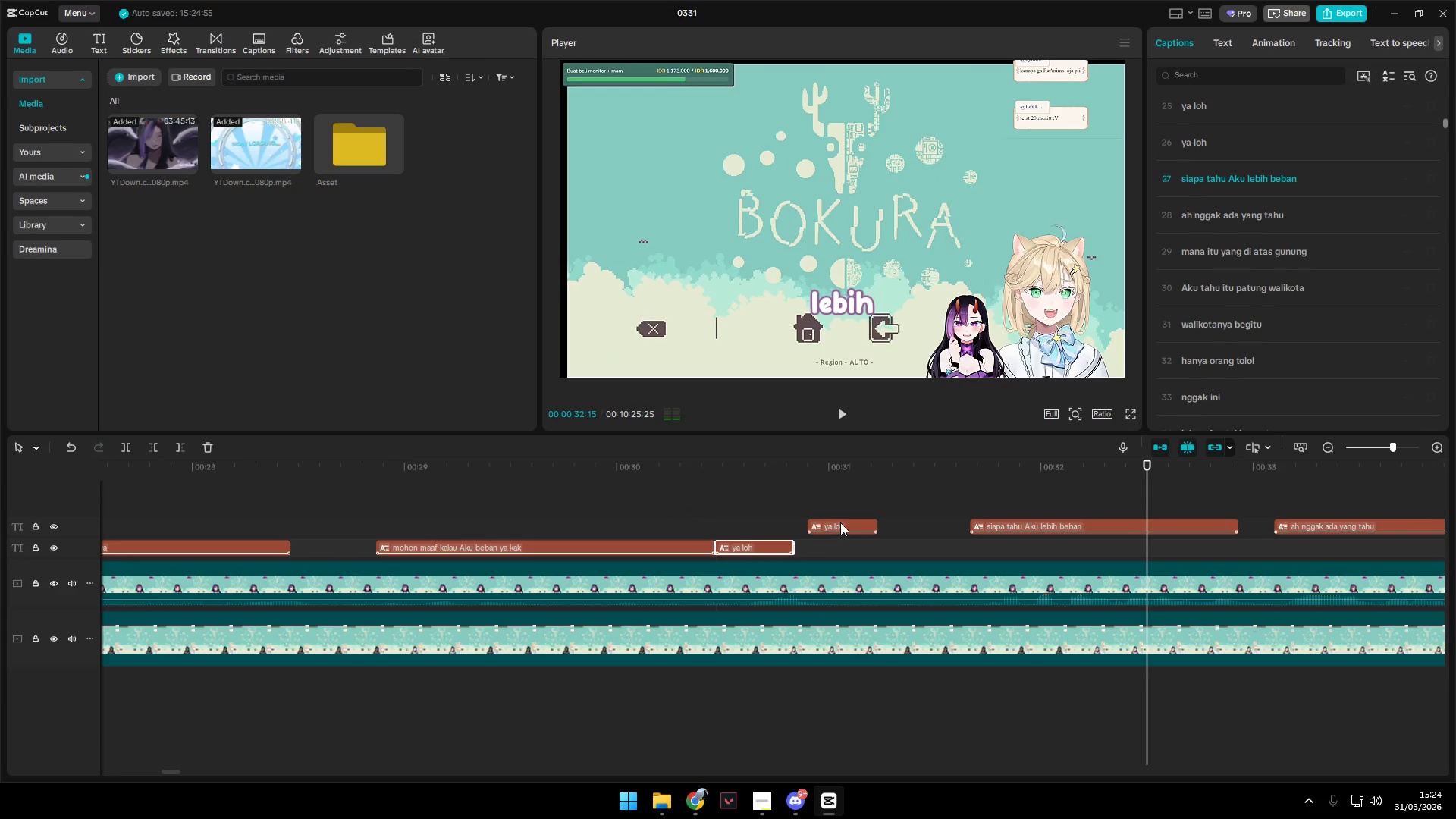 
key(Space)
 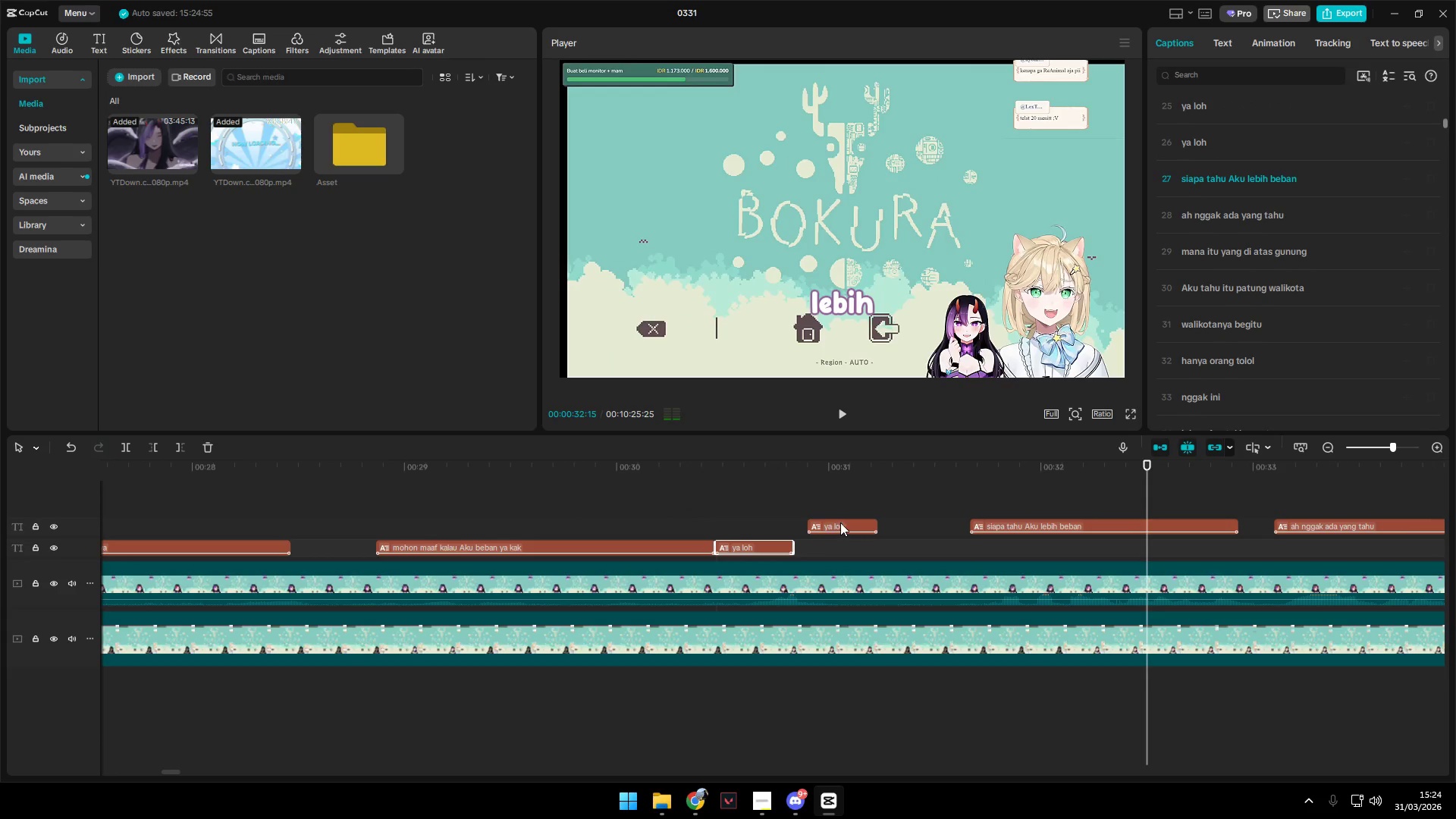 
scroll: coordinate [536, 507], scroll_direction: down, amount: 9.0
 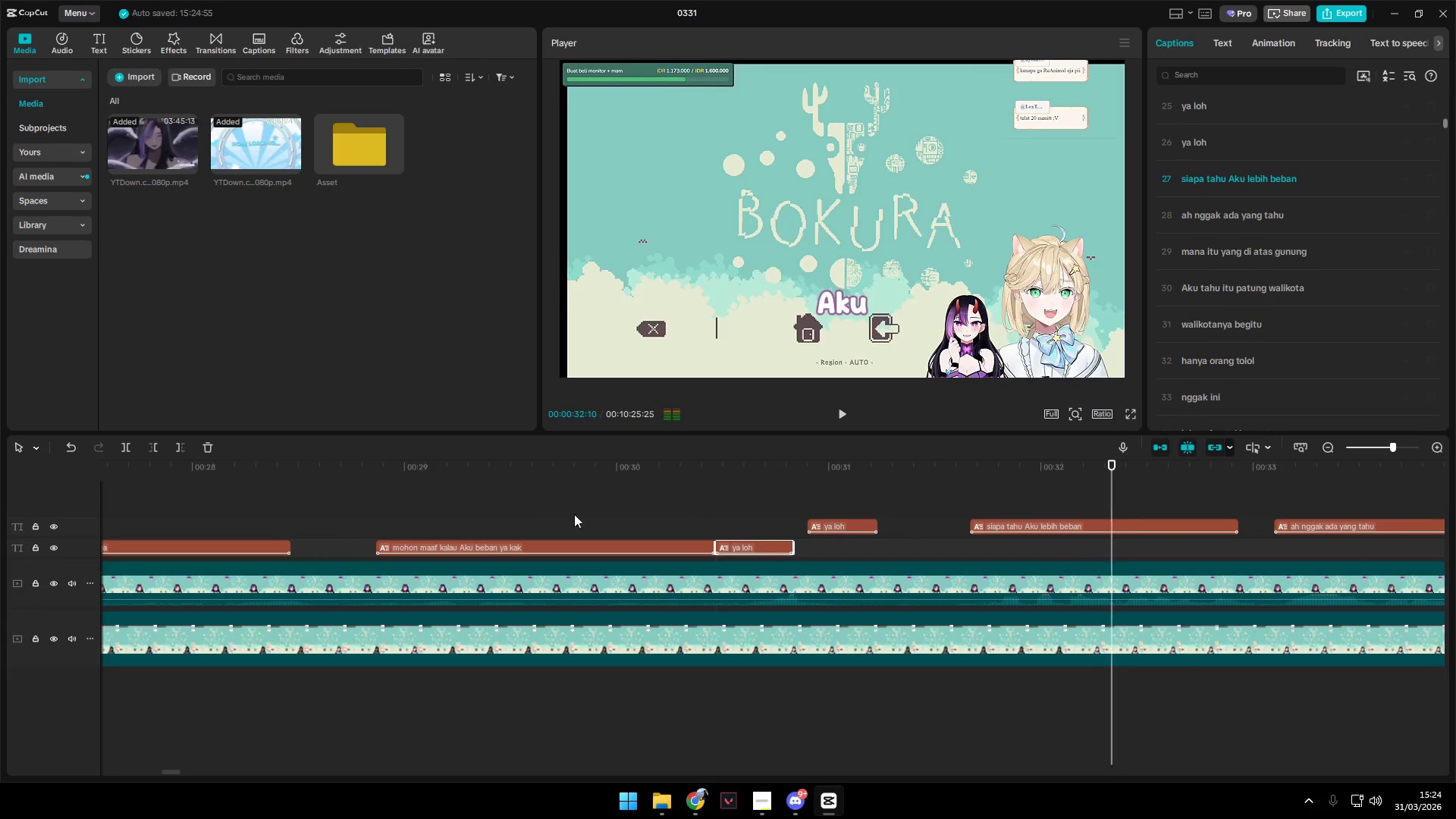 
left_click_drag(start_coordinate=[840, 522], to_coordinate=[829, 521])
 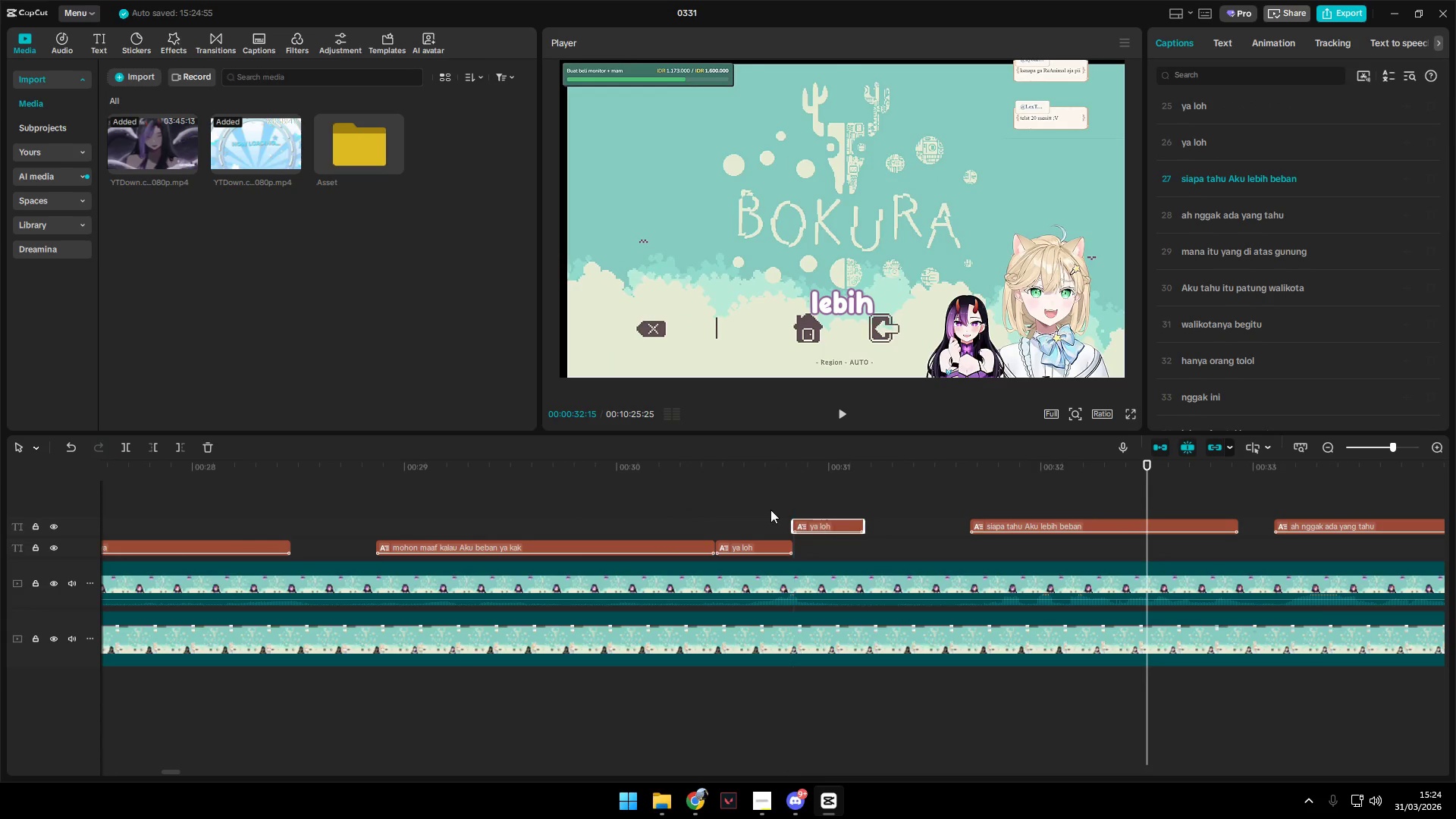 
left_click([764, 503])
 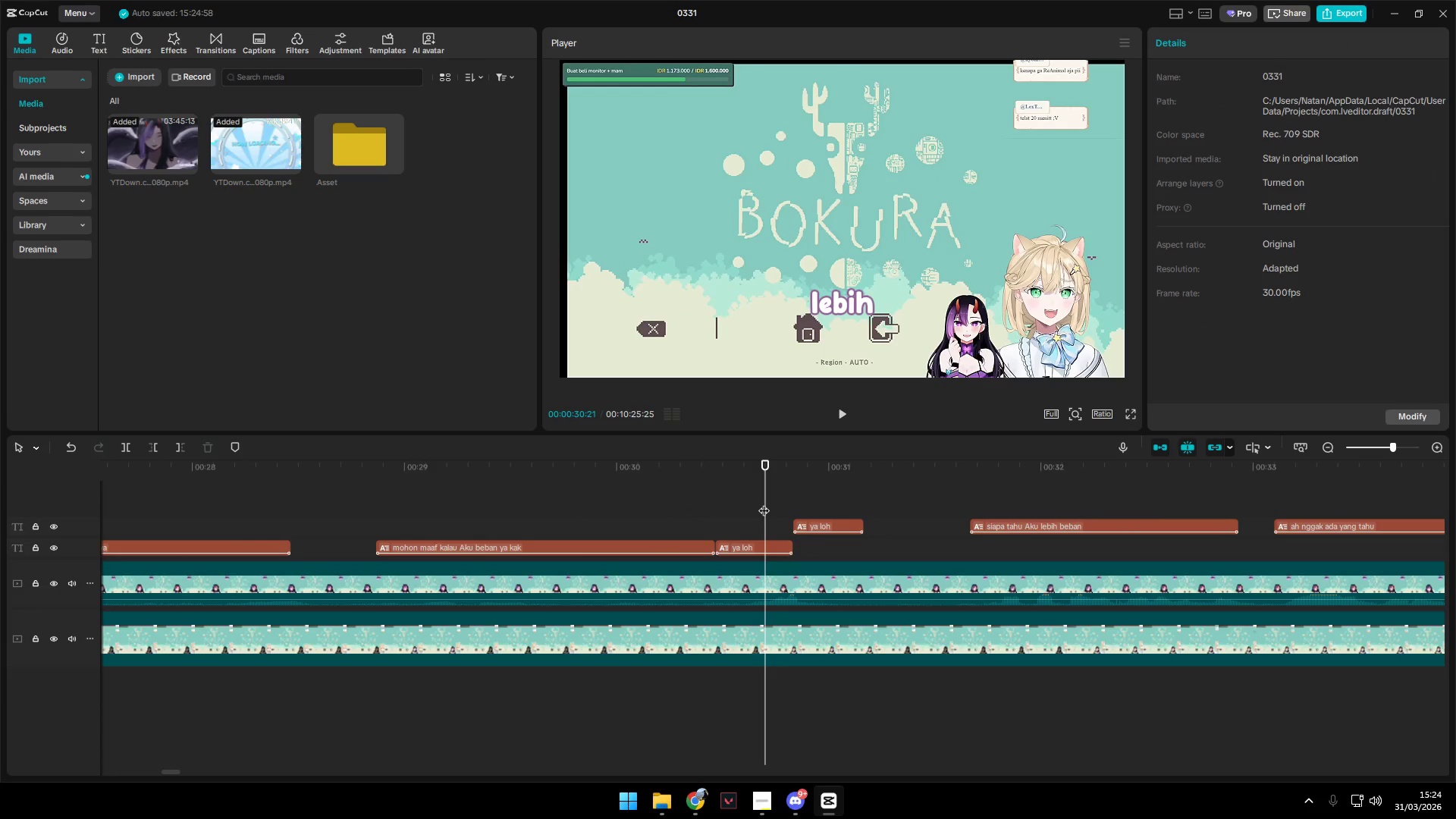 
key(Space)
 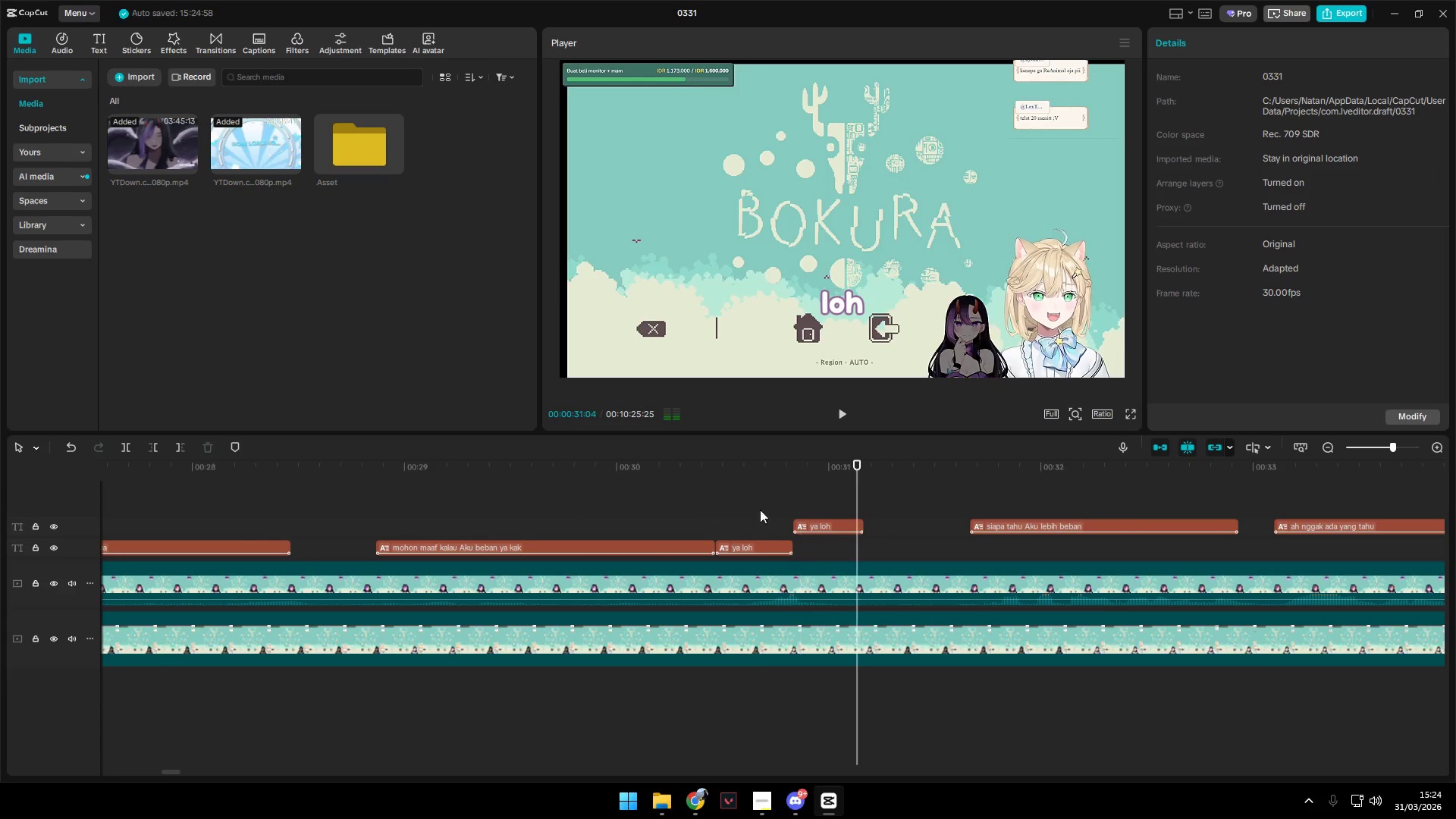 
hold_key(key=ControlLeft, duration=1.5)
hold_key(key=ControlLeft, duration=1.52)
hold_key(key=ControlLeft, duration=0.36)
scroll: coordinate [789, 513], scroll_direction: down, amount: 50.0
 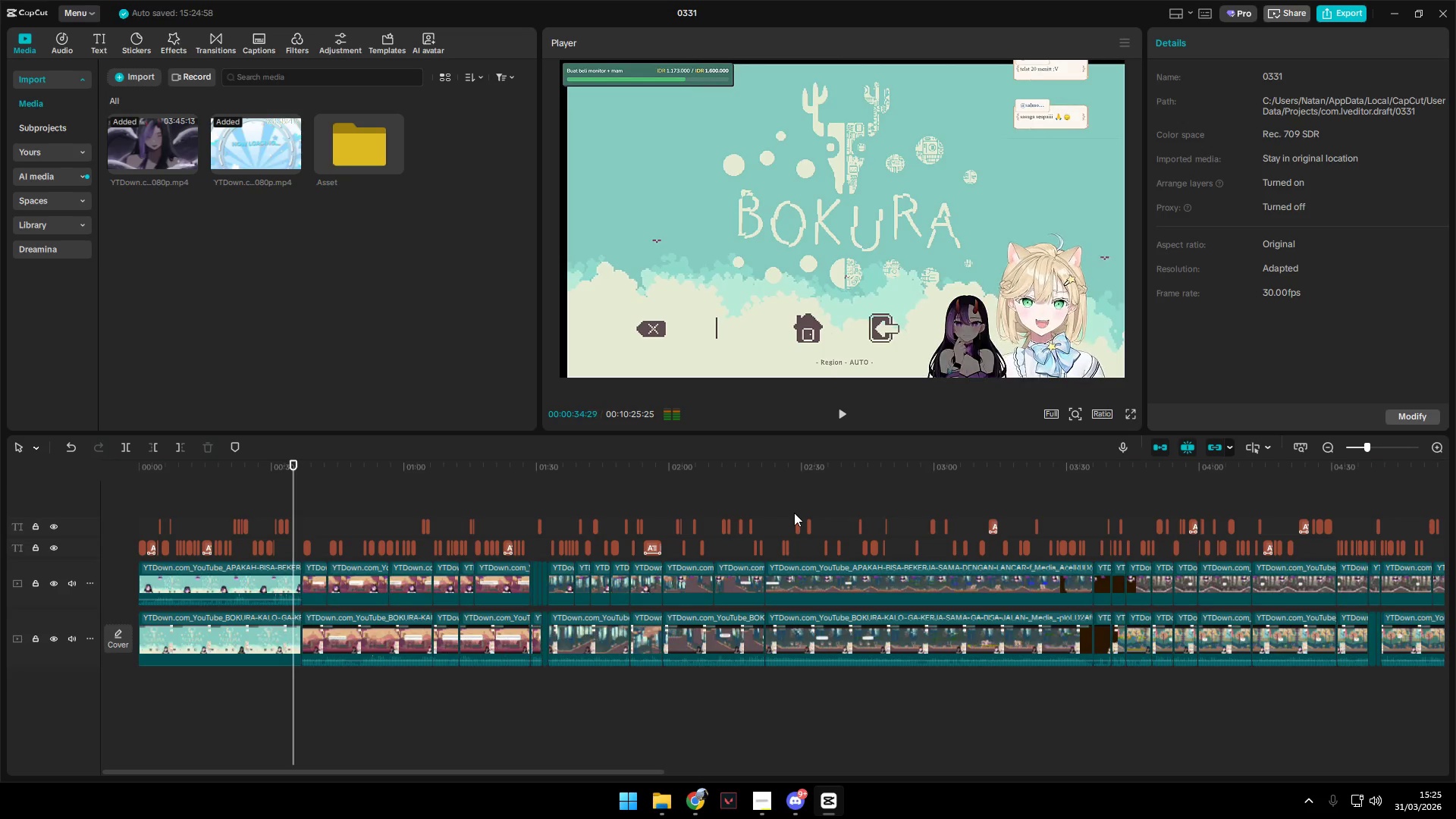 
wait(92.54)
 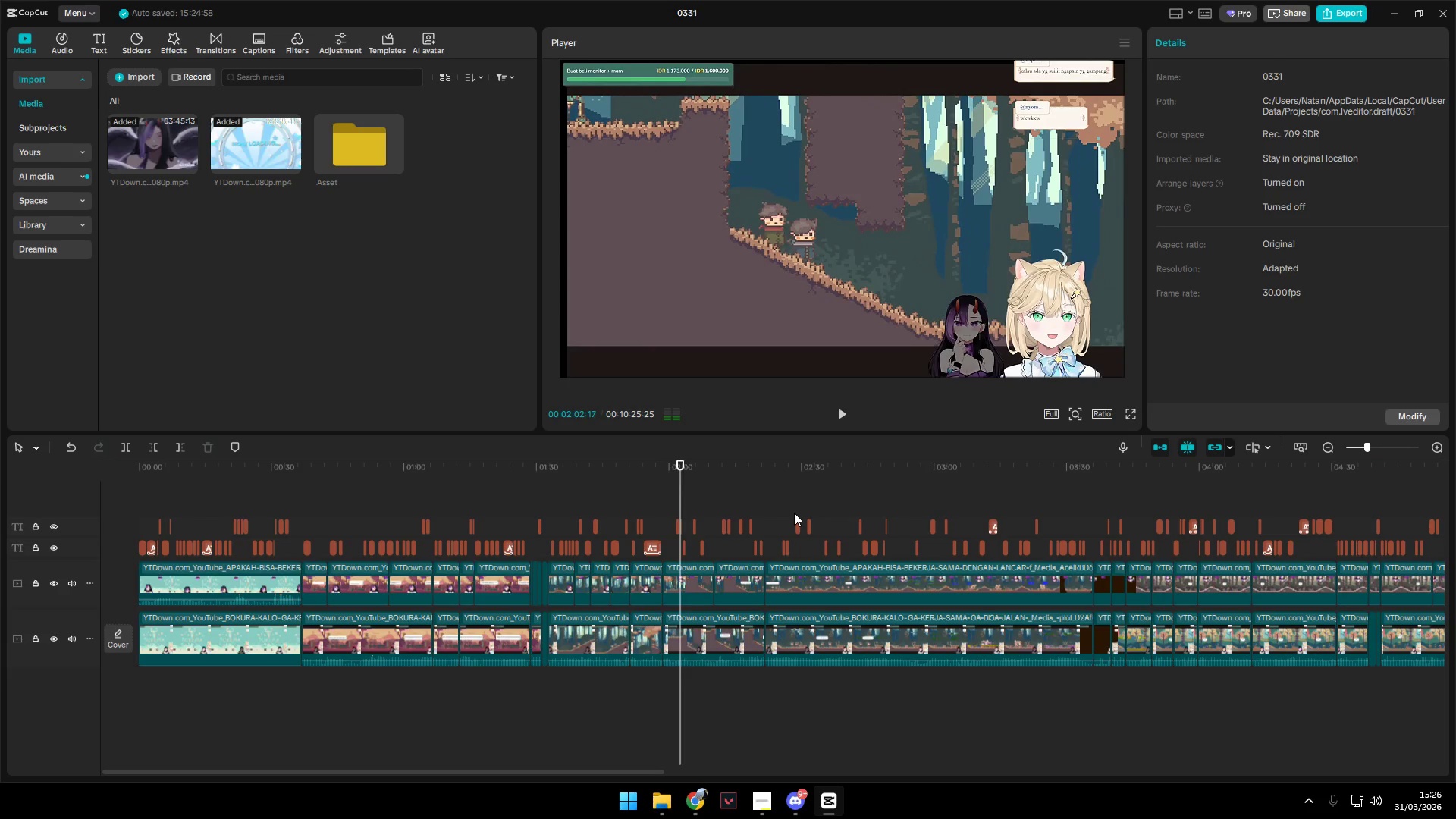 
left_click([1131, 415])
 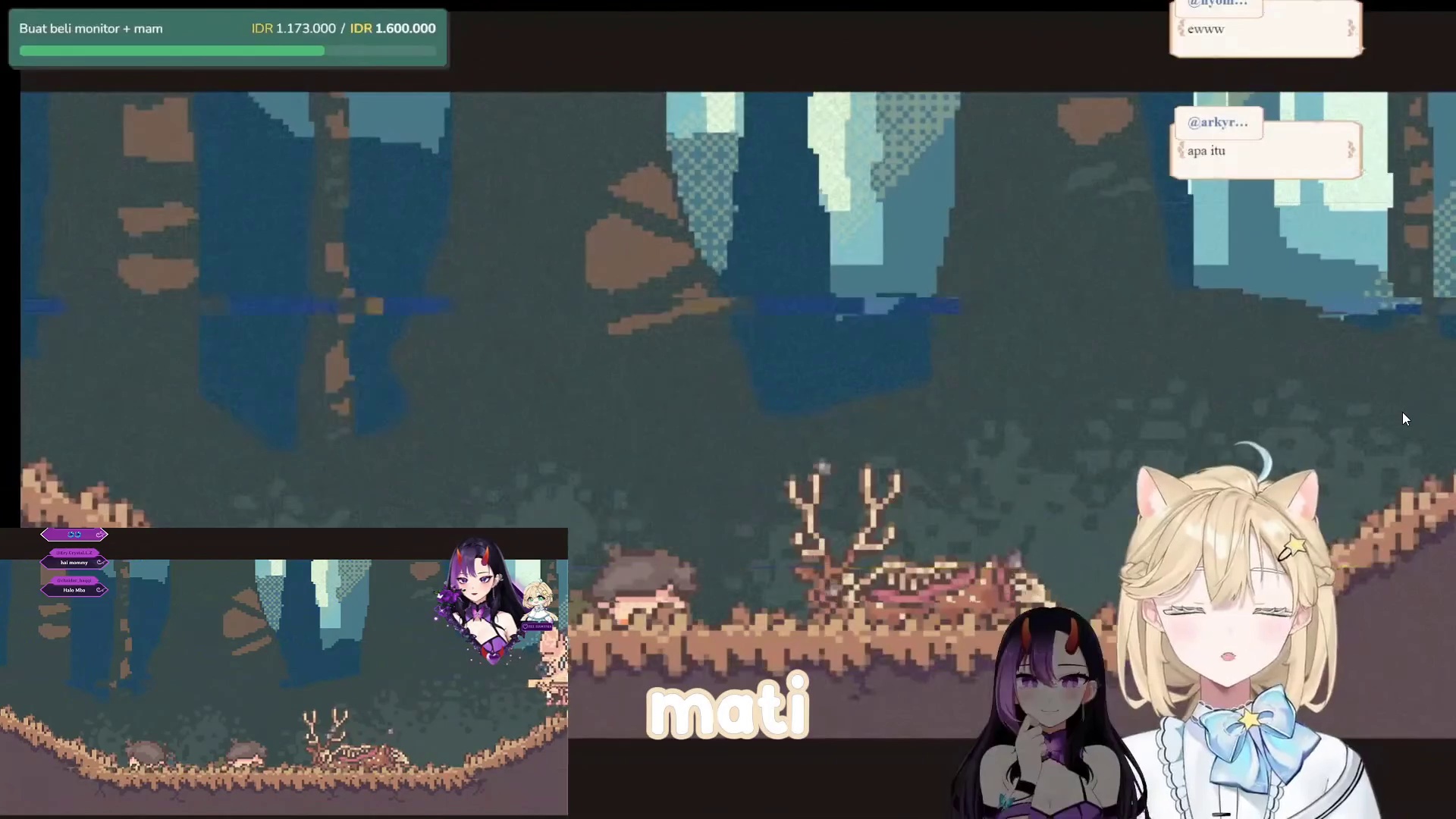 
wait(78.97)
 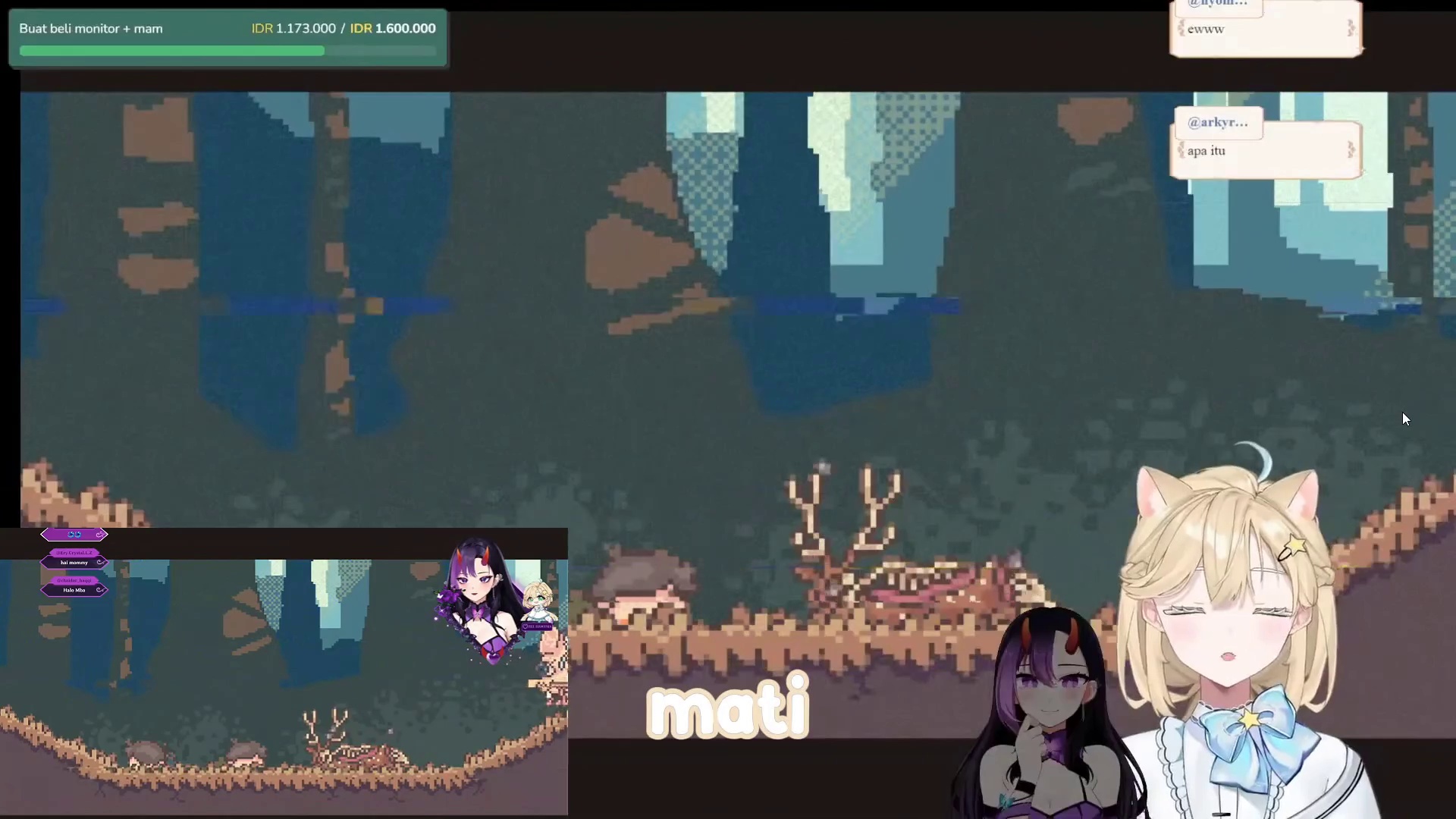 
key(Escape)
 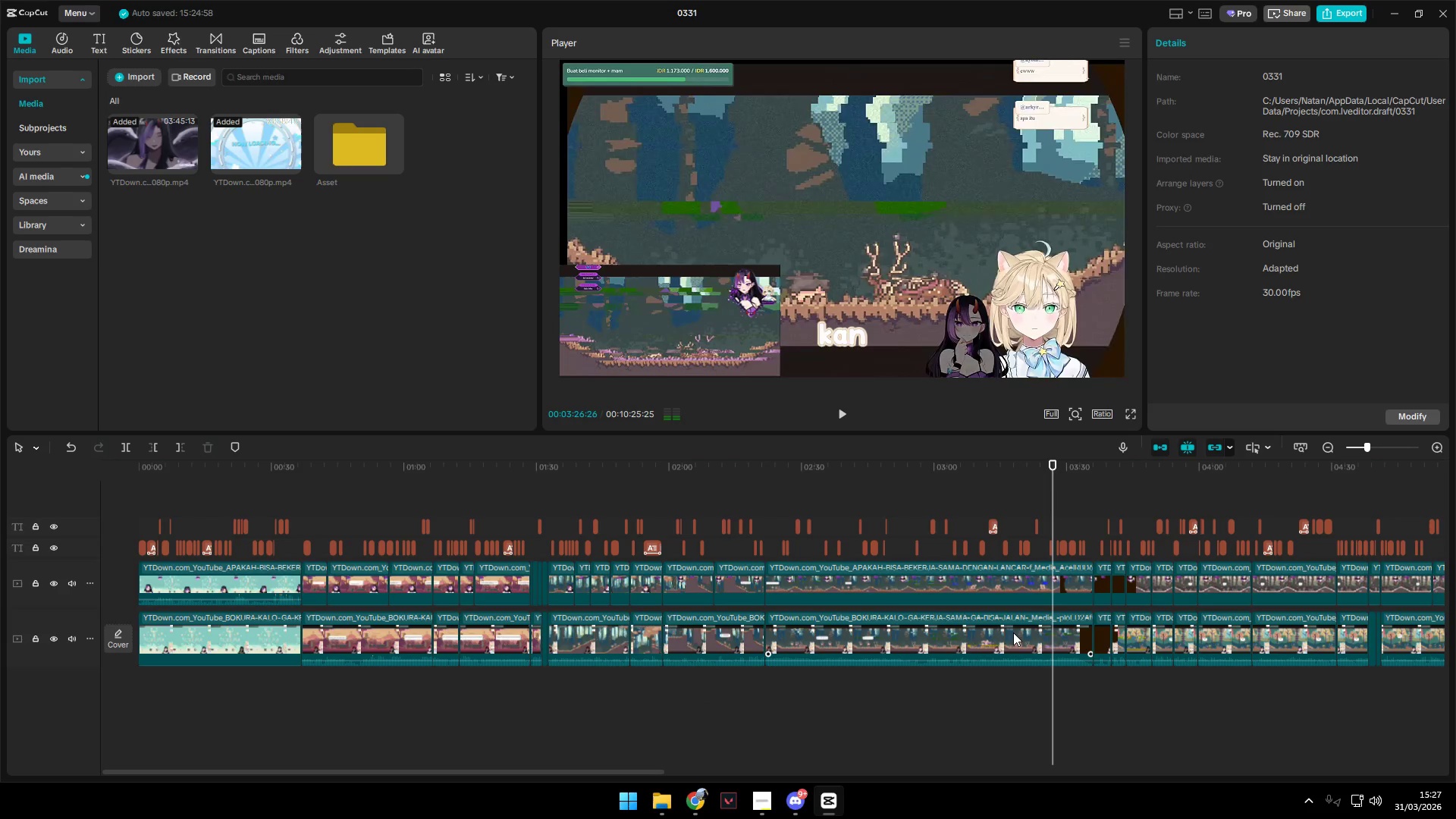 
hold_key(key=ControlLeft, duration=1.5)
 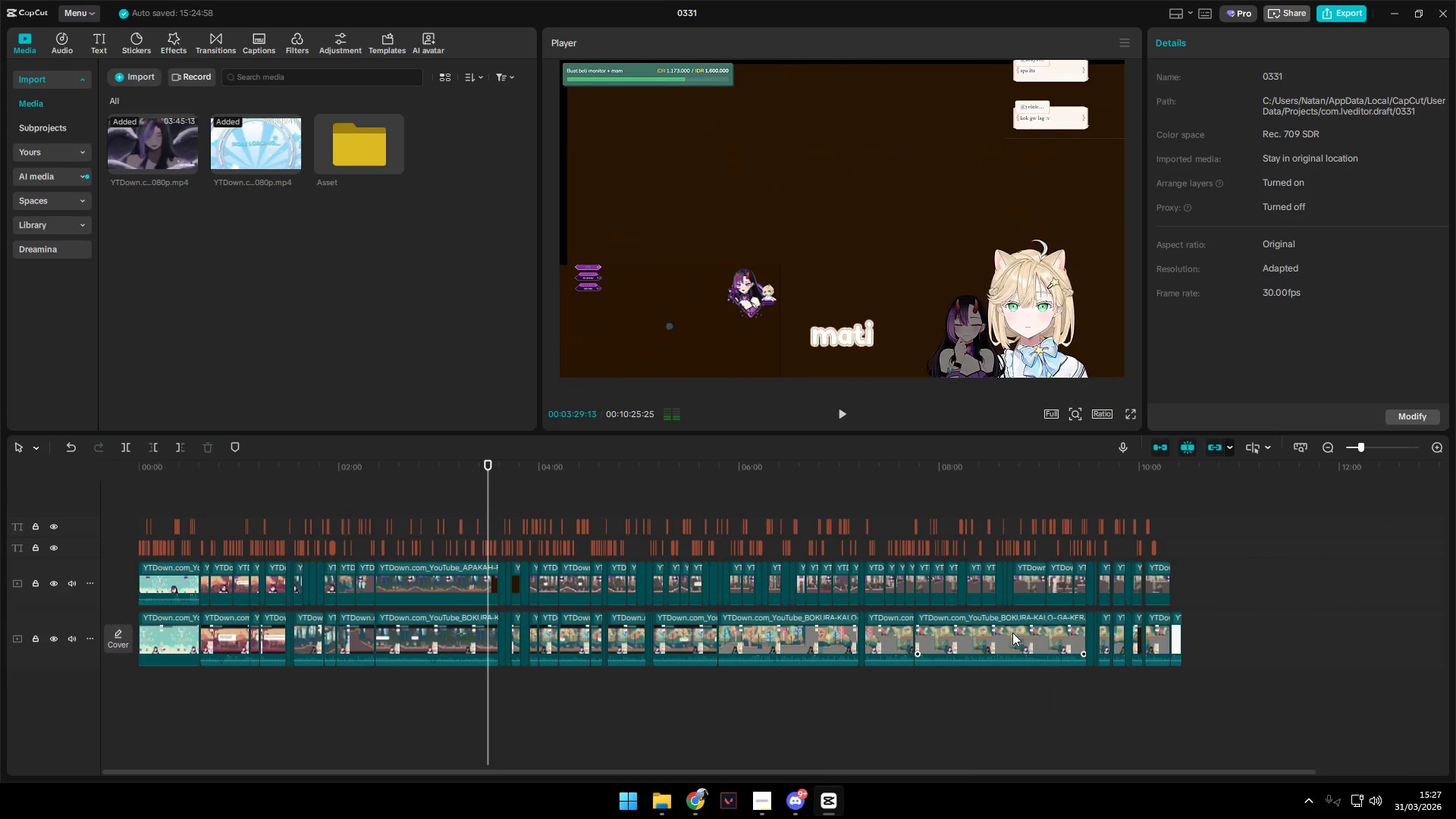 
hold_key(key=ControlLeft, duration=0.41)
 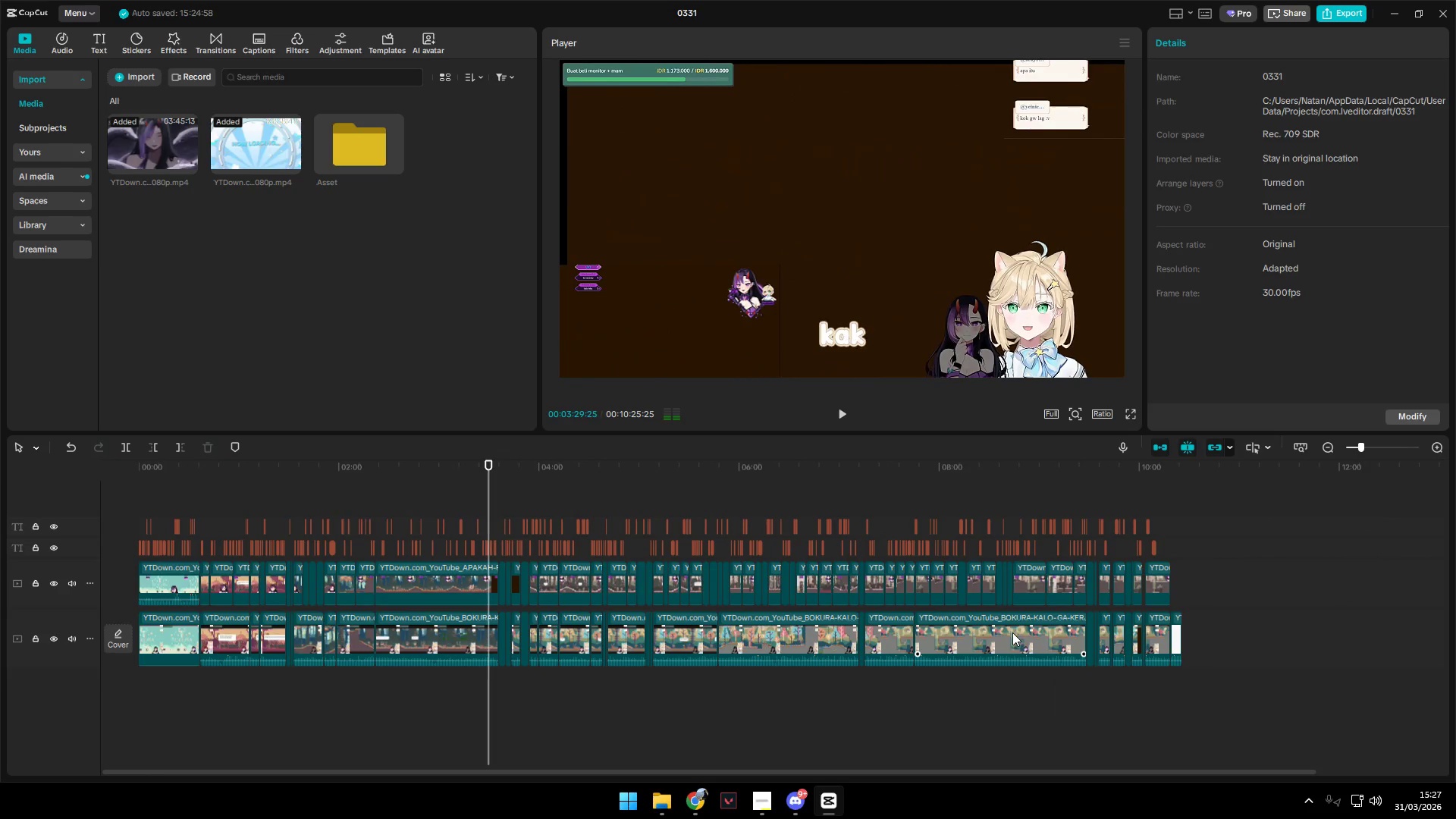 
scroll: coordinate [1014, 632], scroll_direction: down, amount: 10.0
 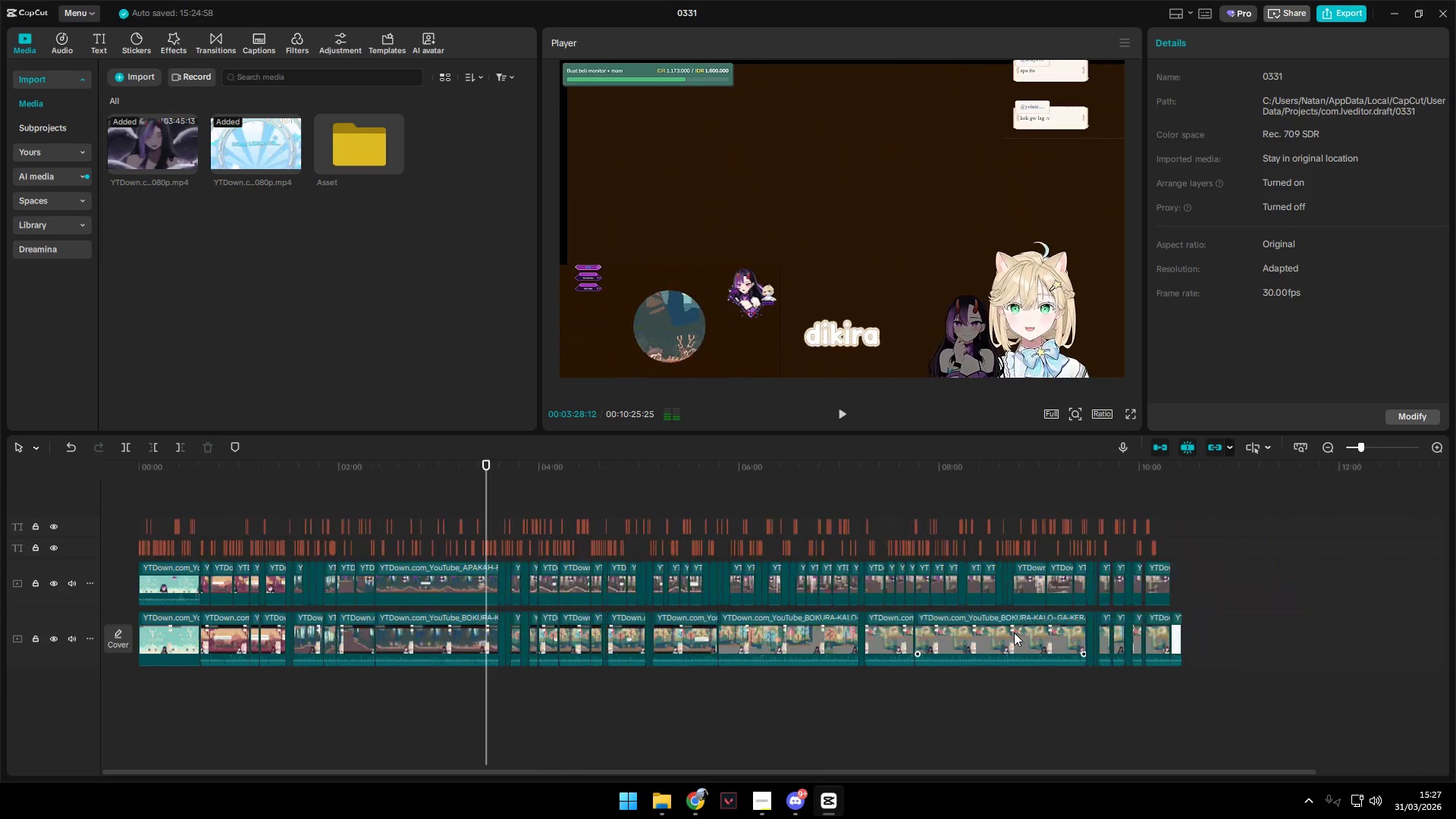 
wait(7.33)
 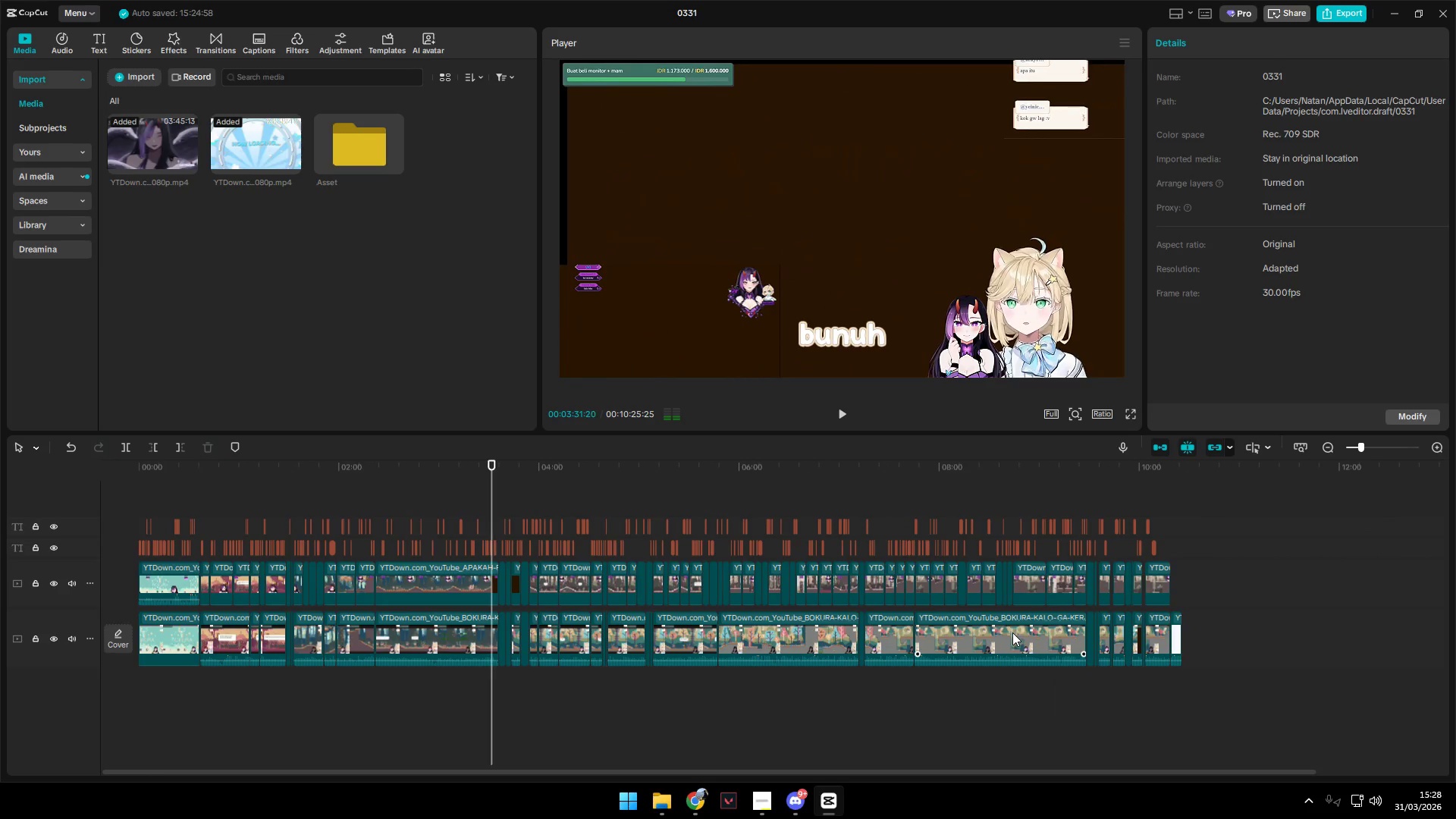 
key(Space)
 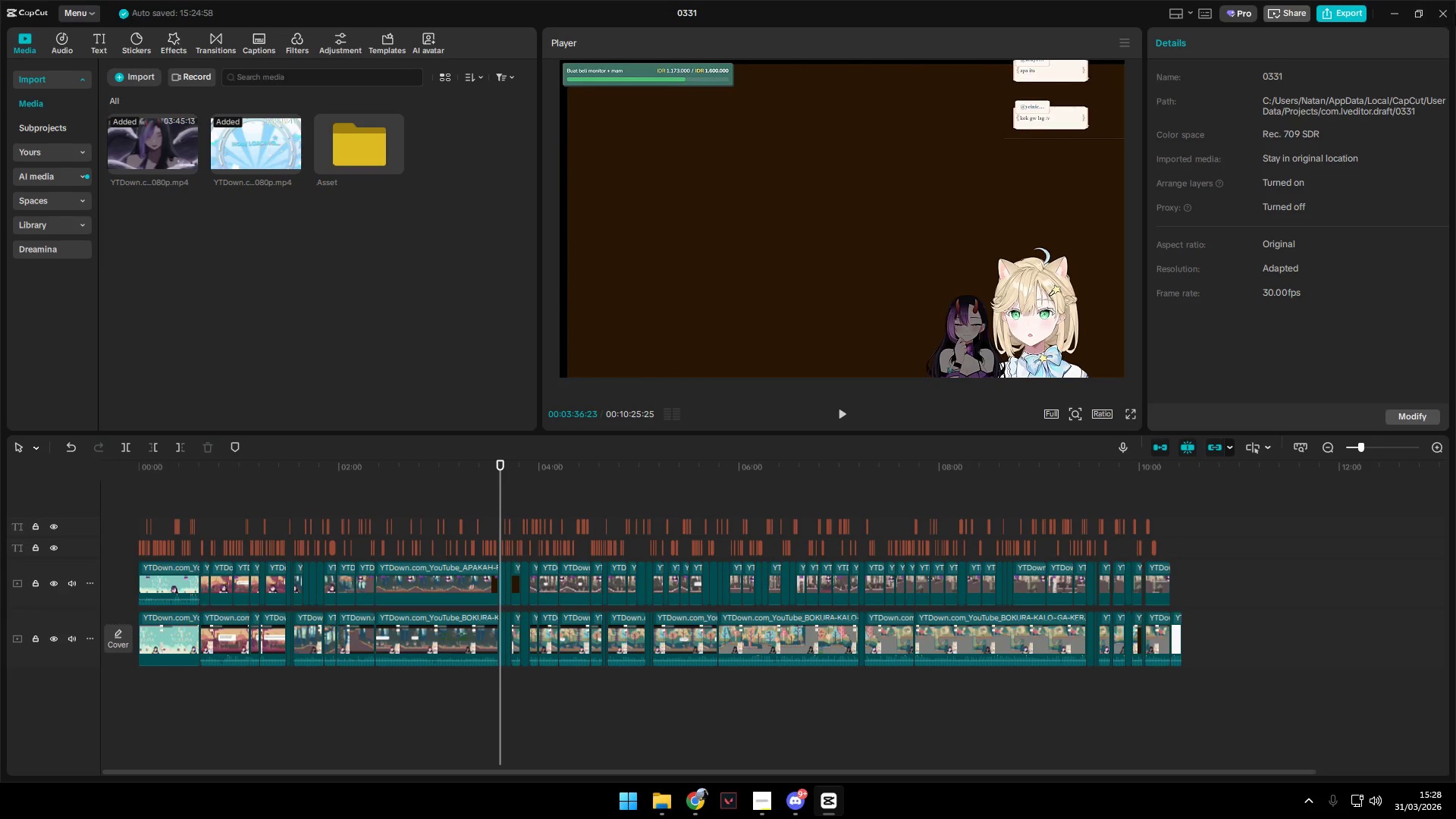 
left_click([1450, 16])
 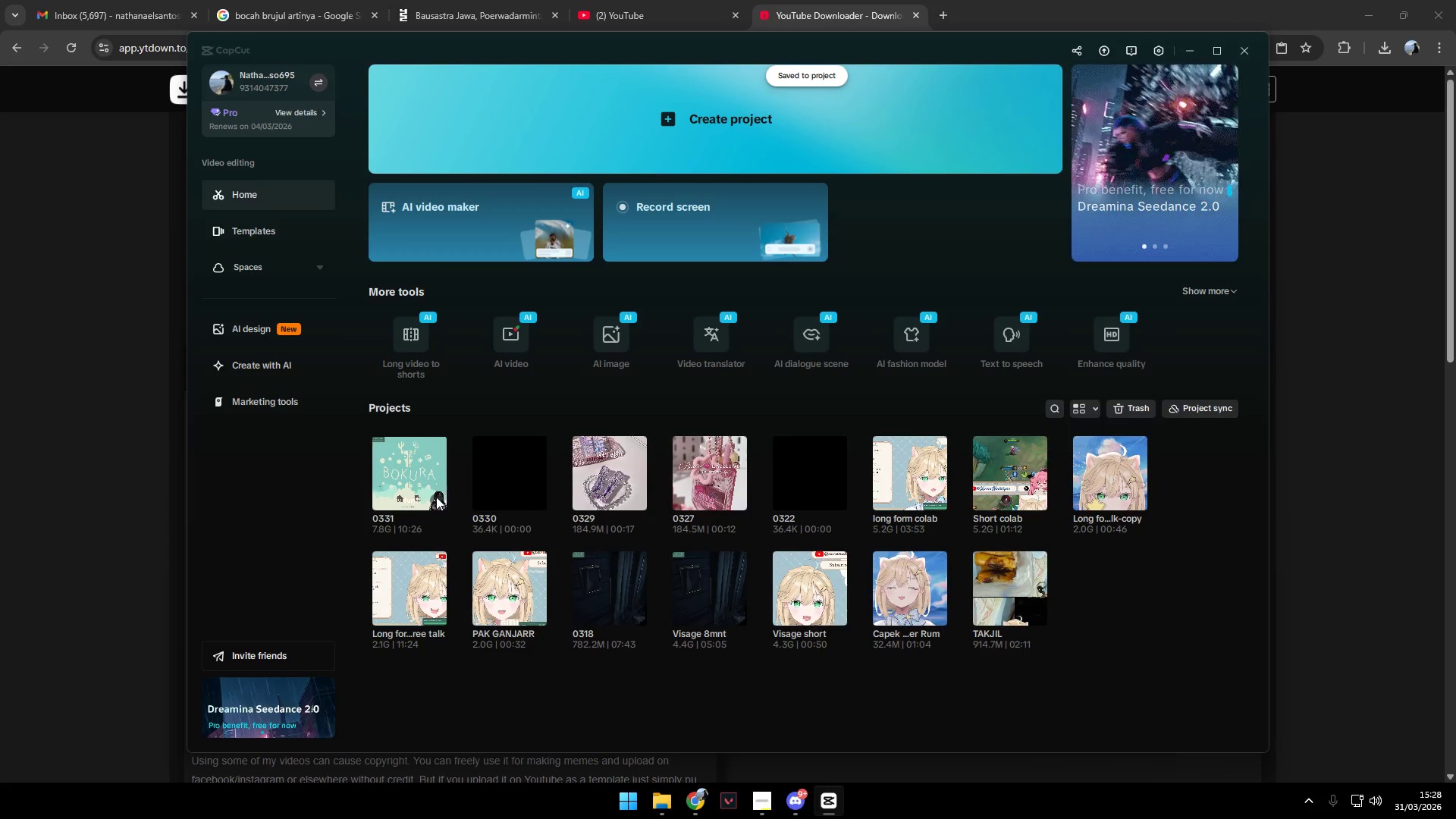 
wait(6.05)
 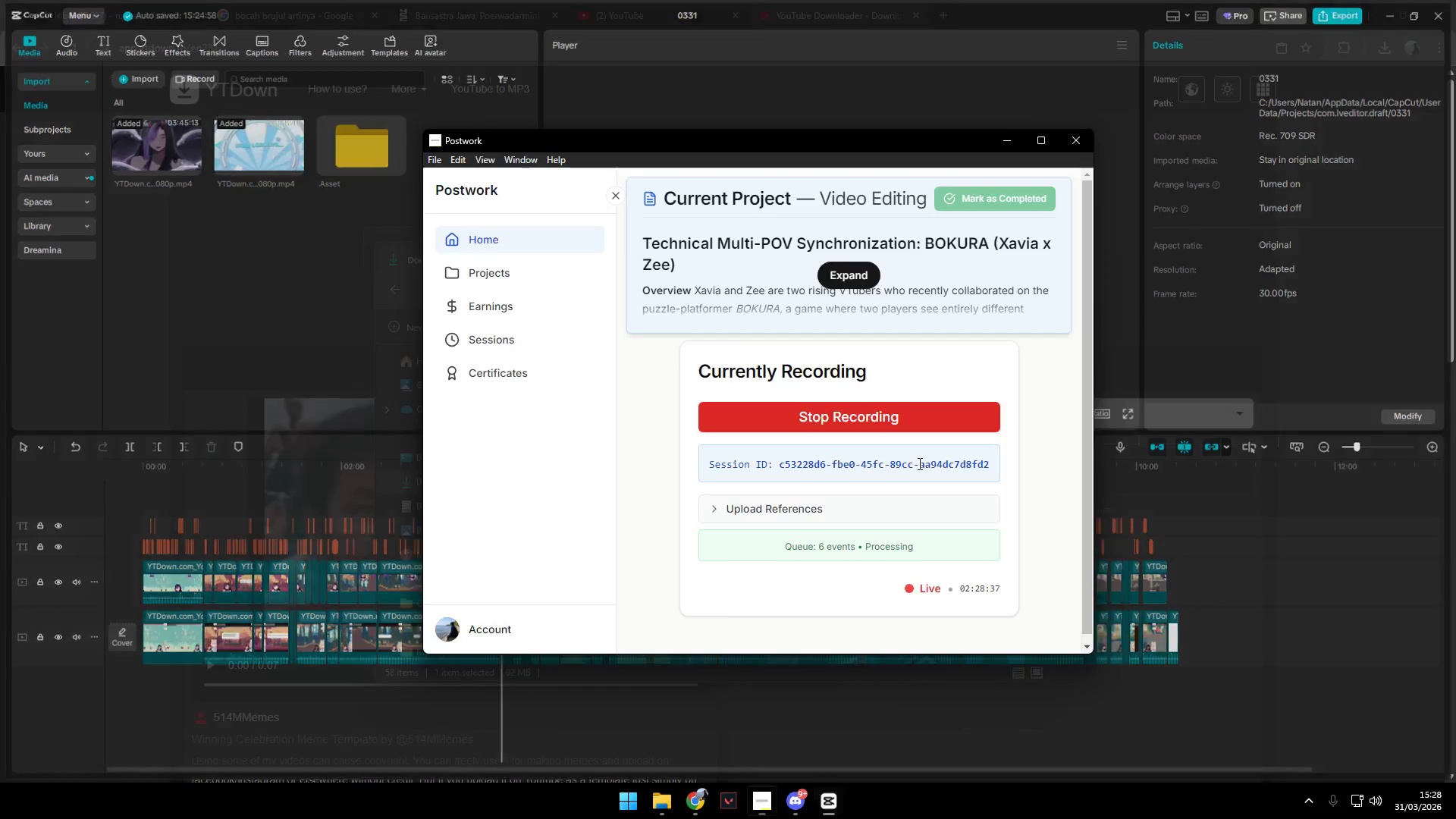 
left_click([437, 500])
 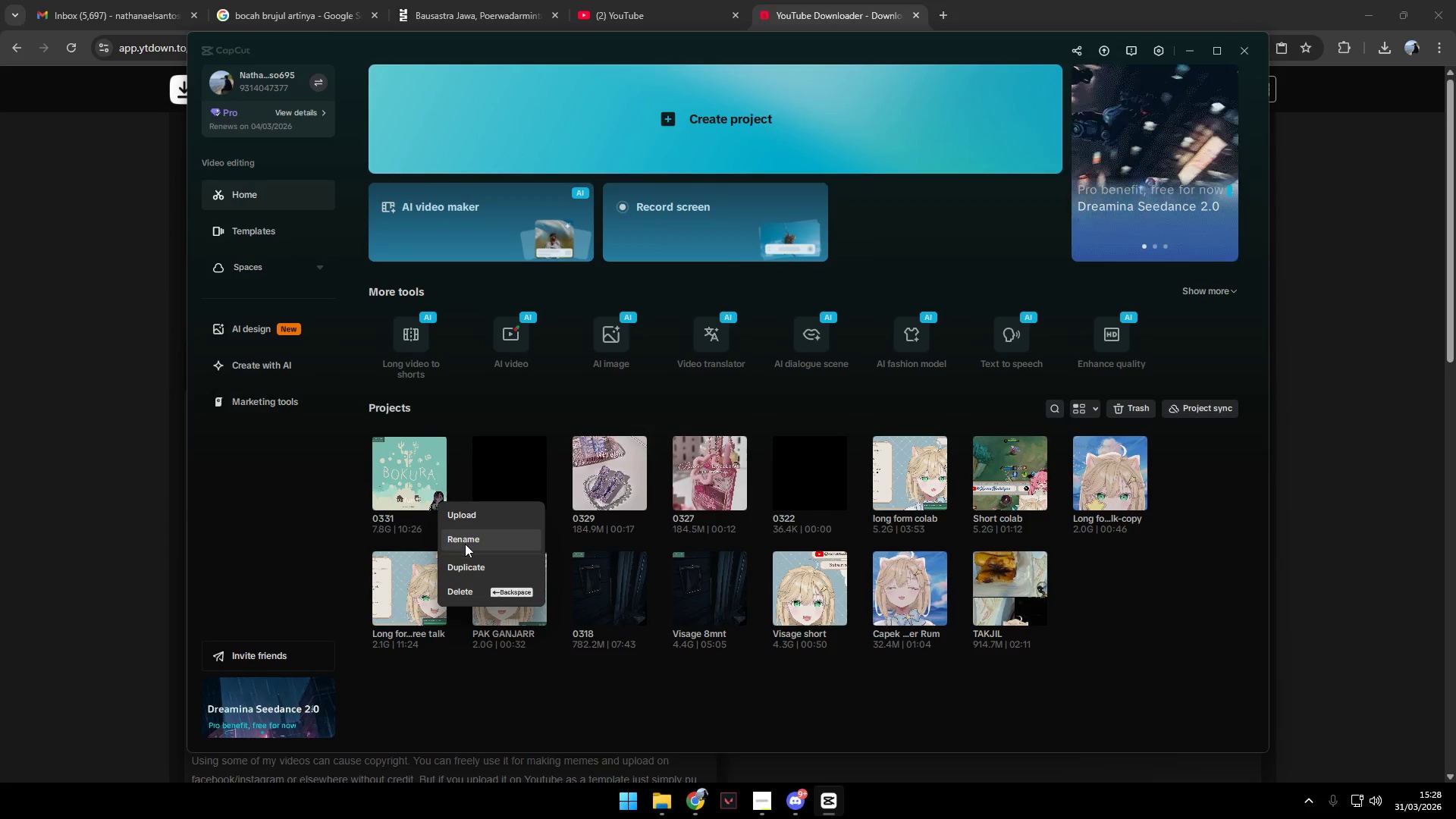 
left_click([466, 540])
 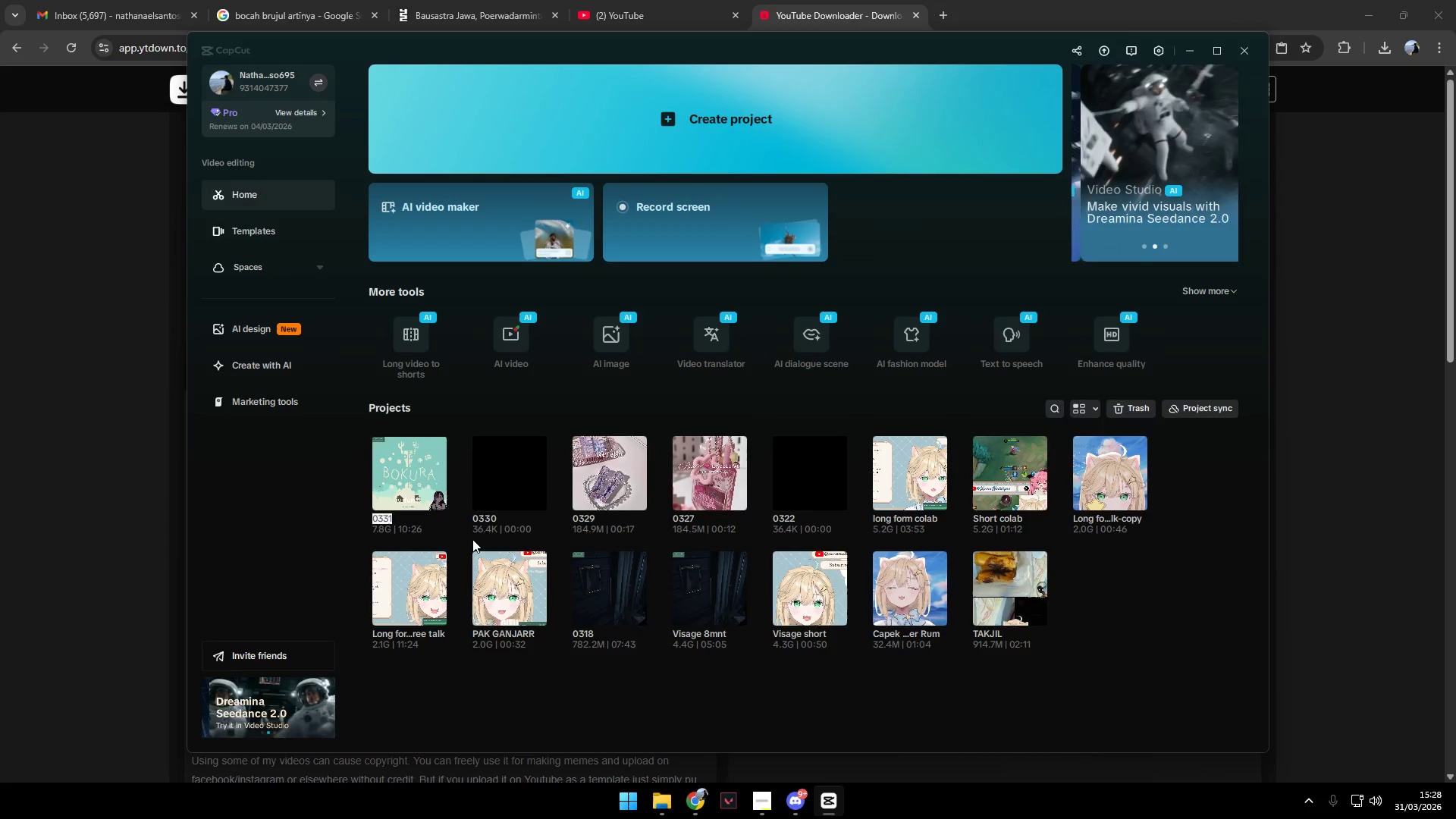 
type(Colab Kak zee)
 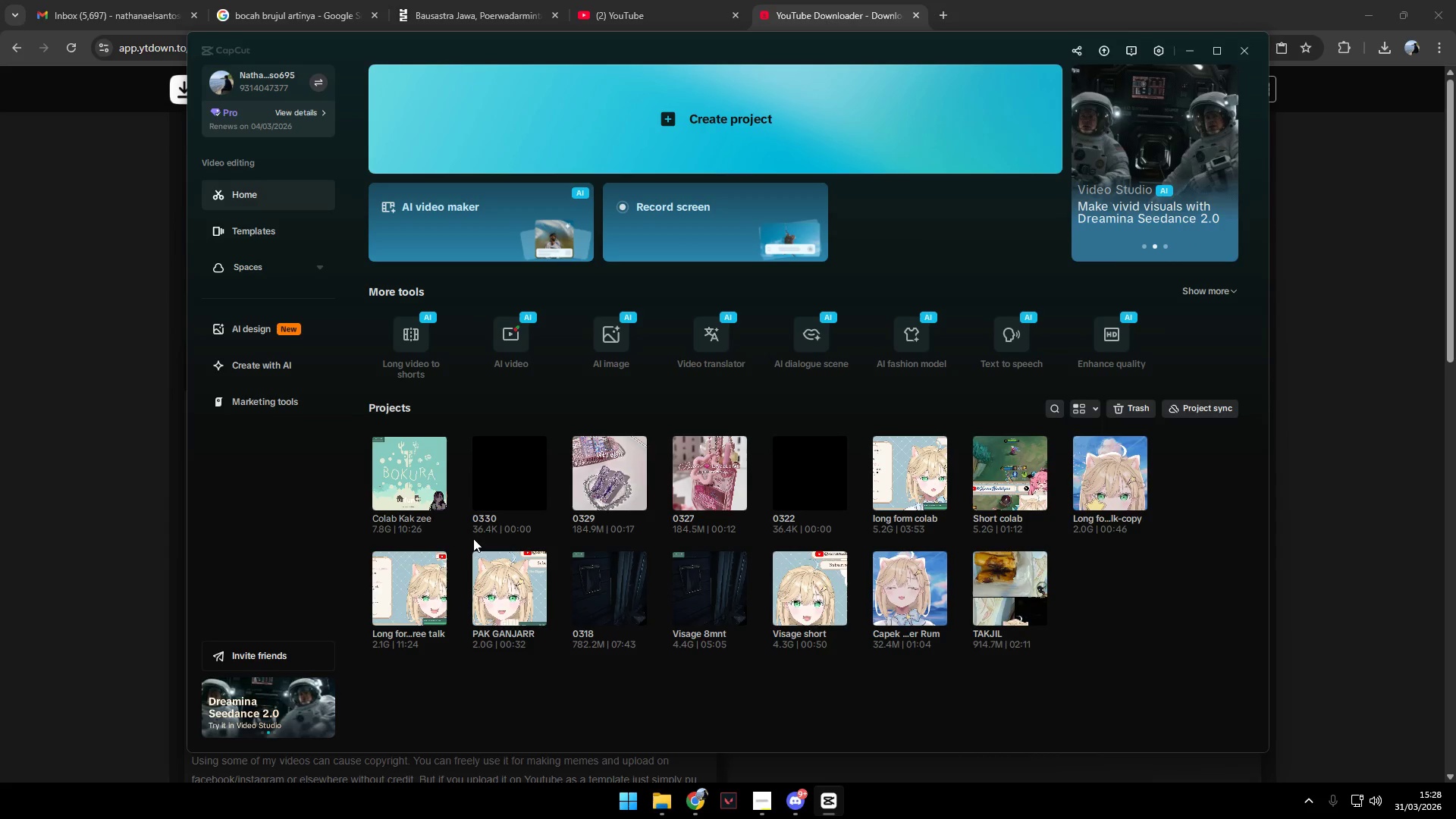 
key(Enter)
 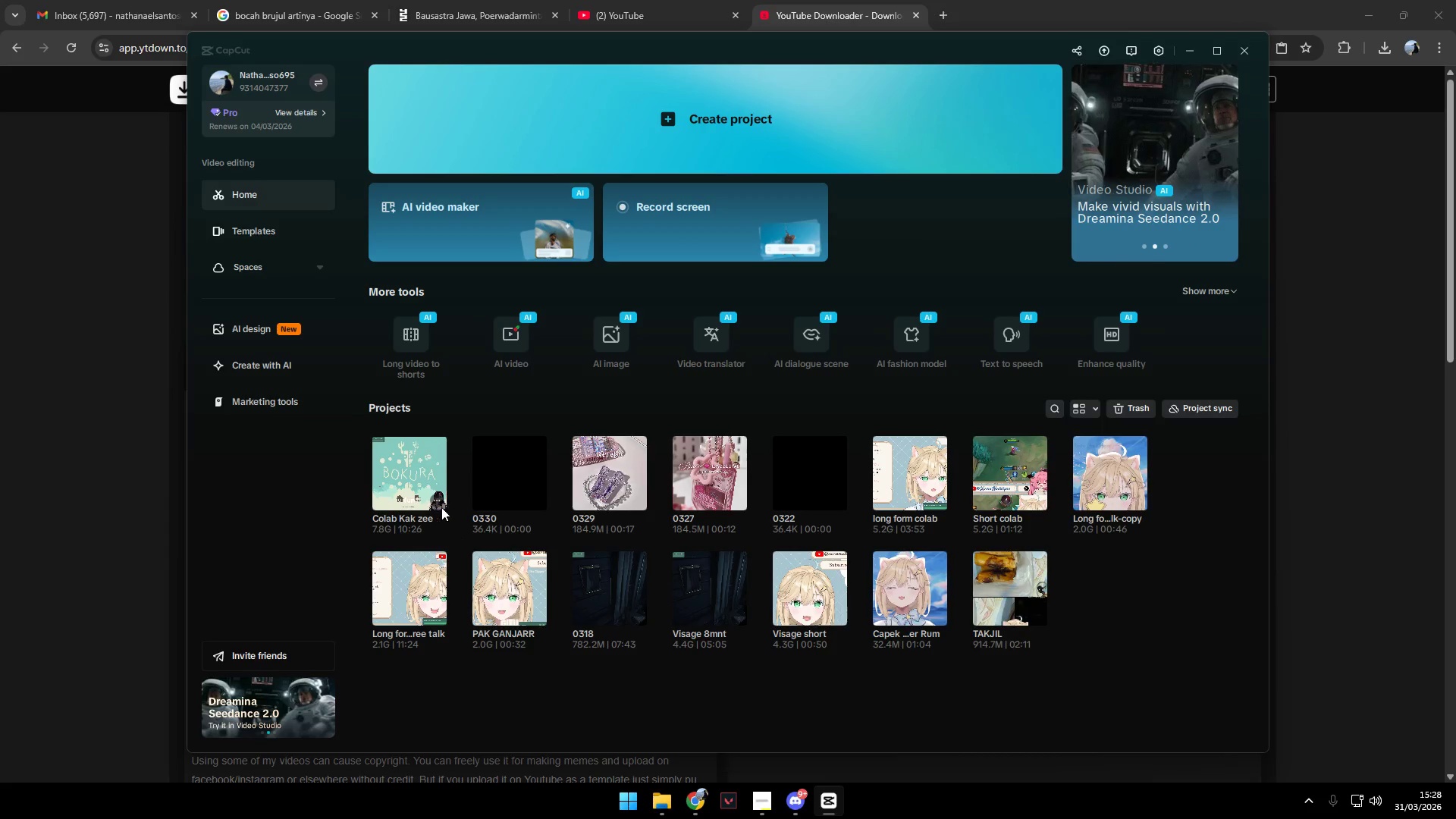 
left_click([434, 501])
 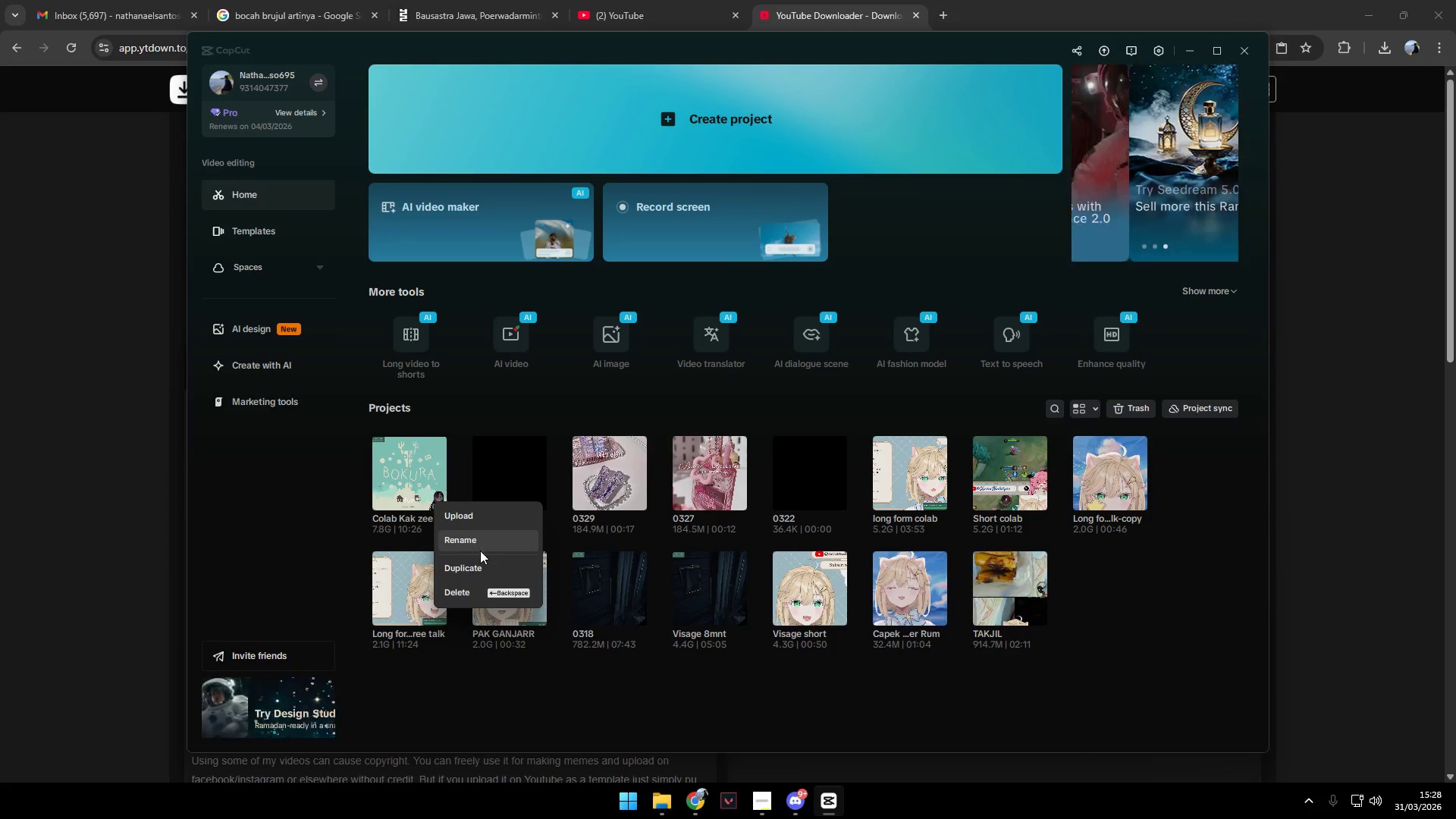 
left_click([480, 544])
 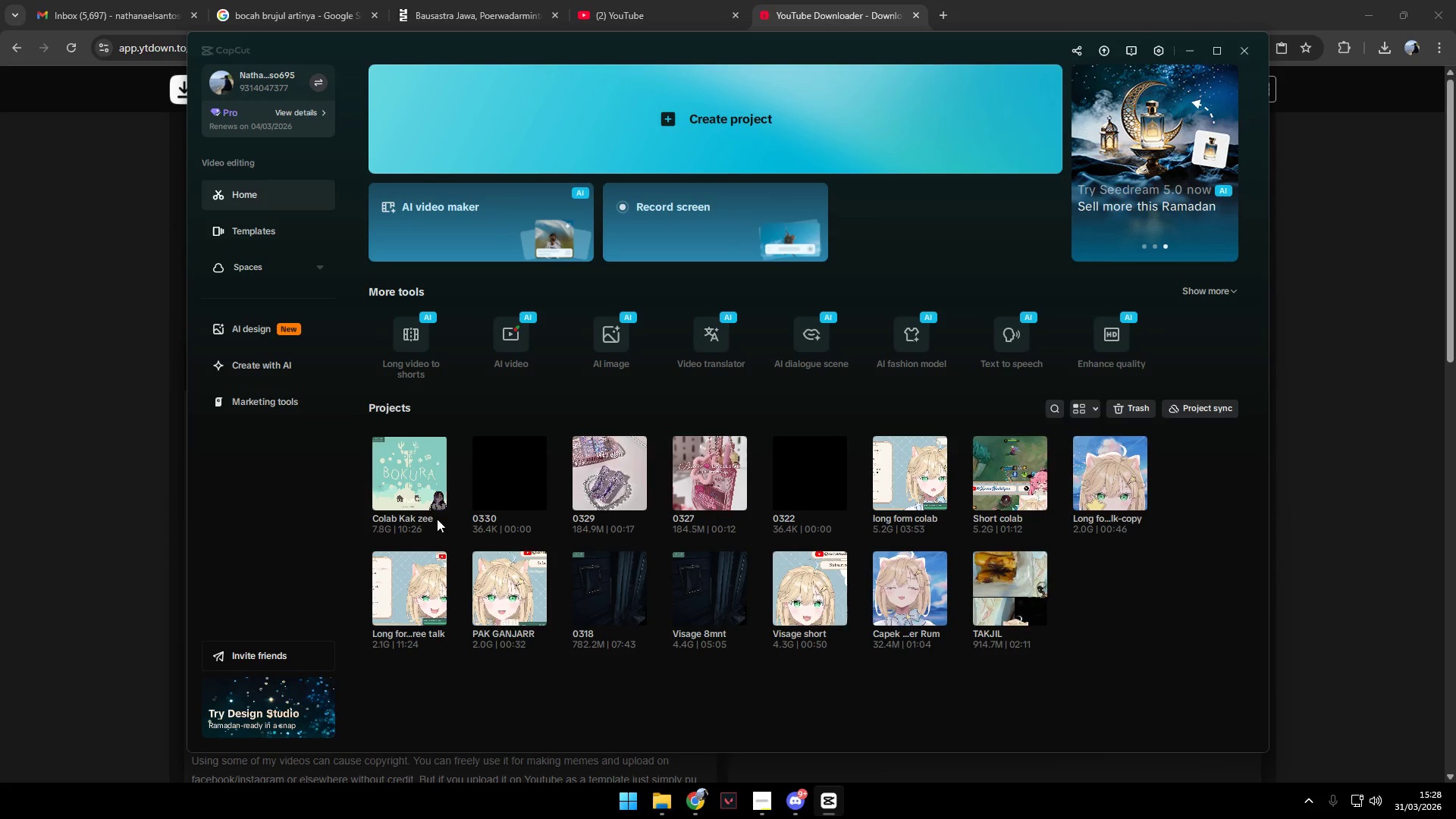 
left_click([435, 519])
 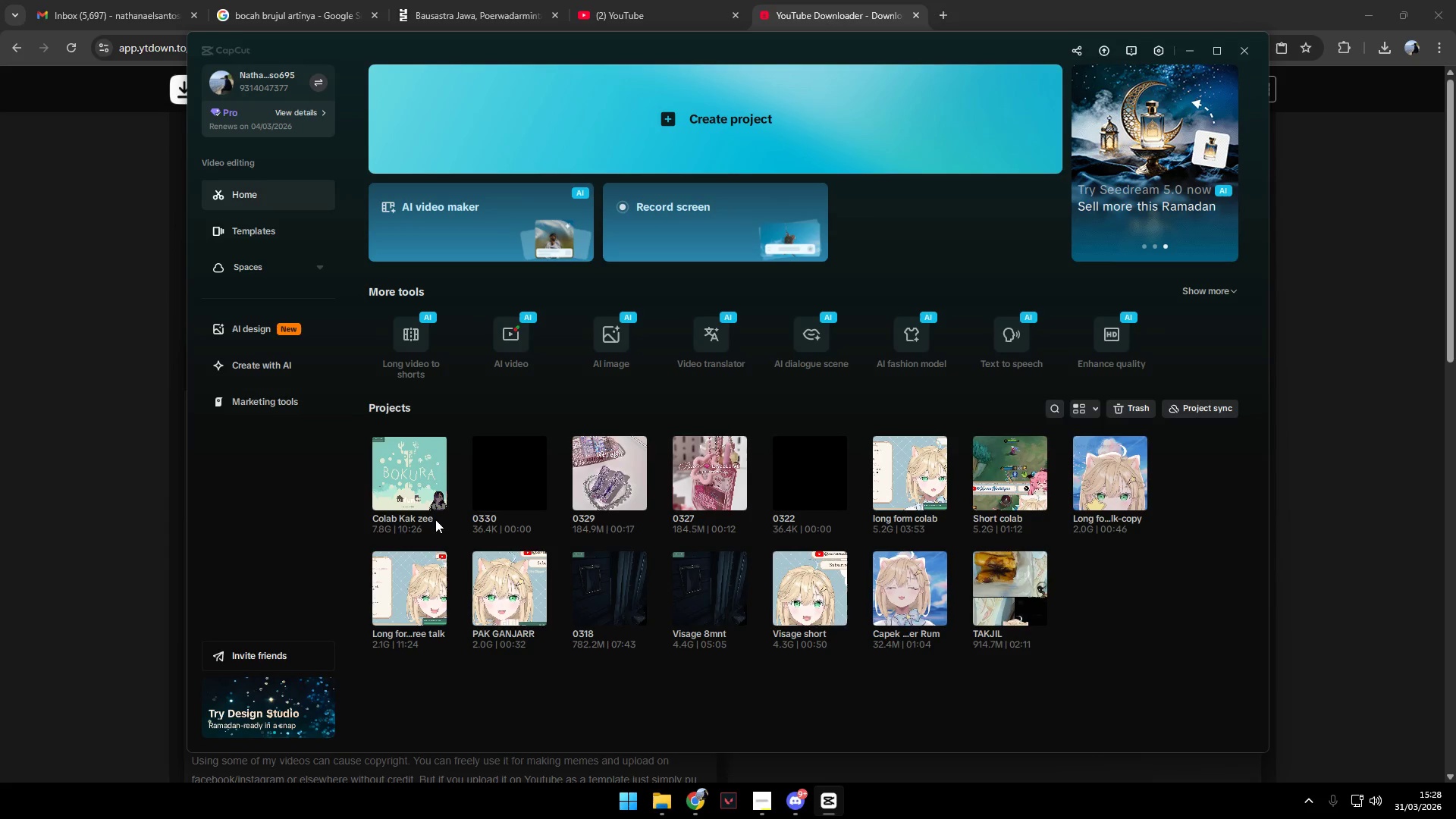 
type( long)
 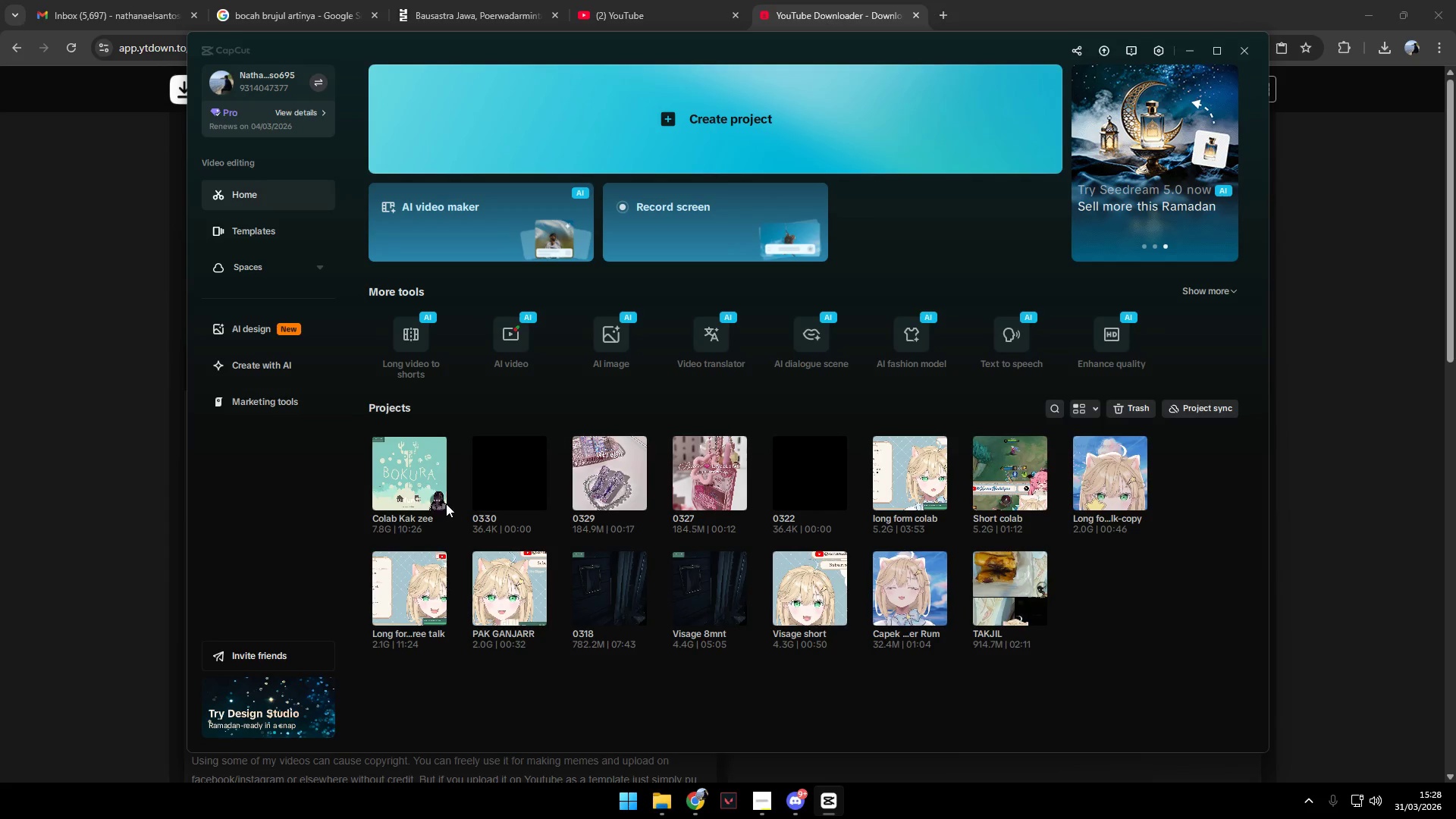 
left_click([432, 499])
 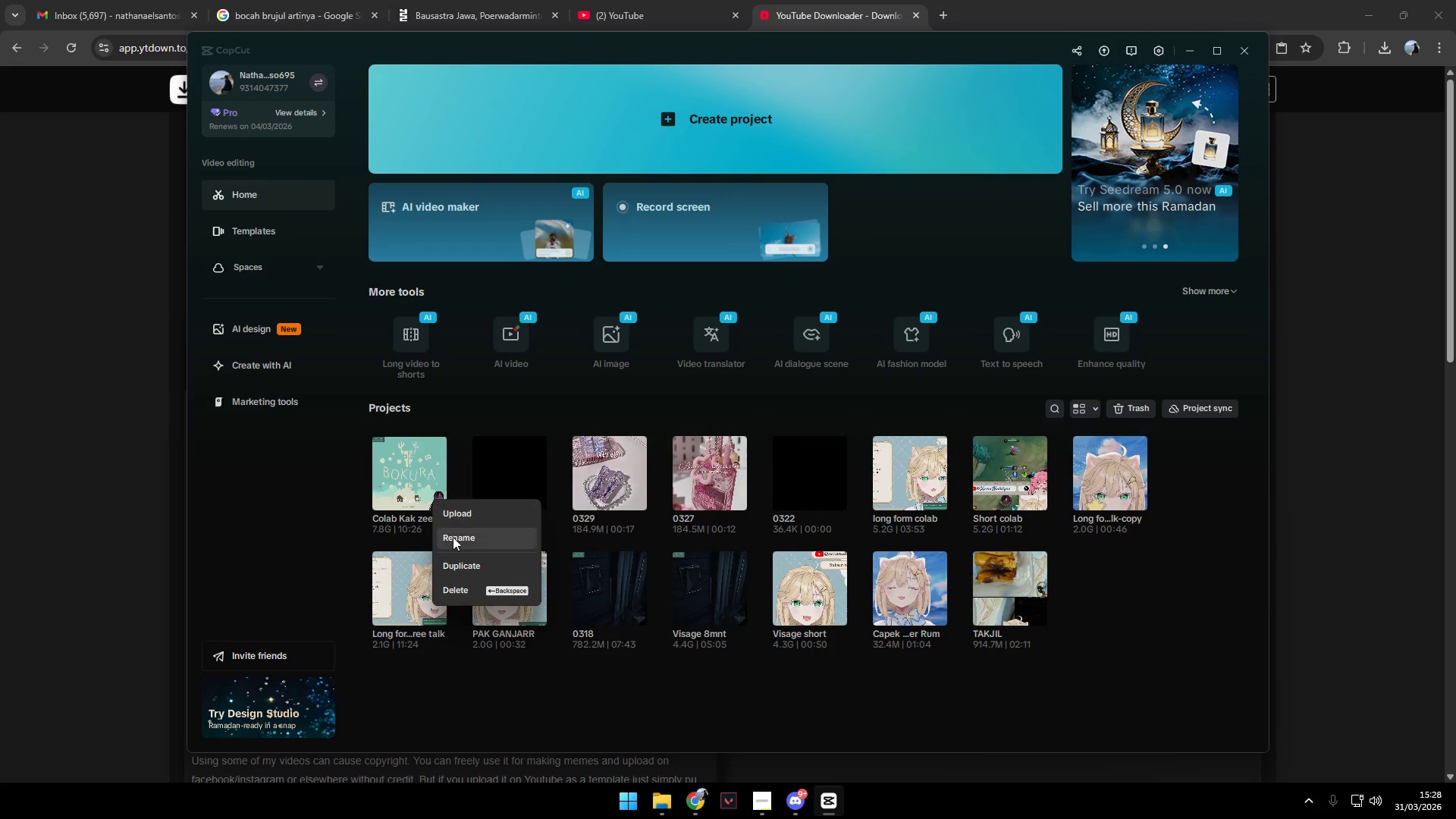 
left_click([453, 538])
 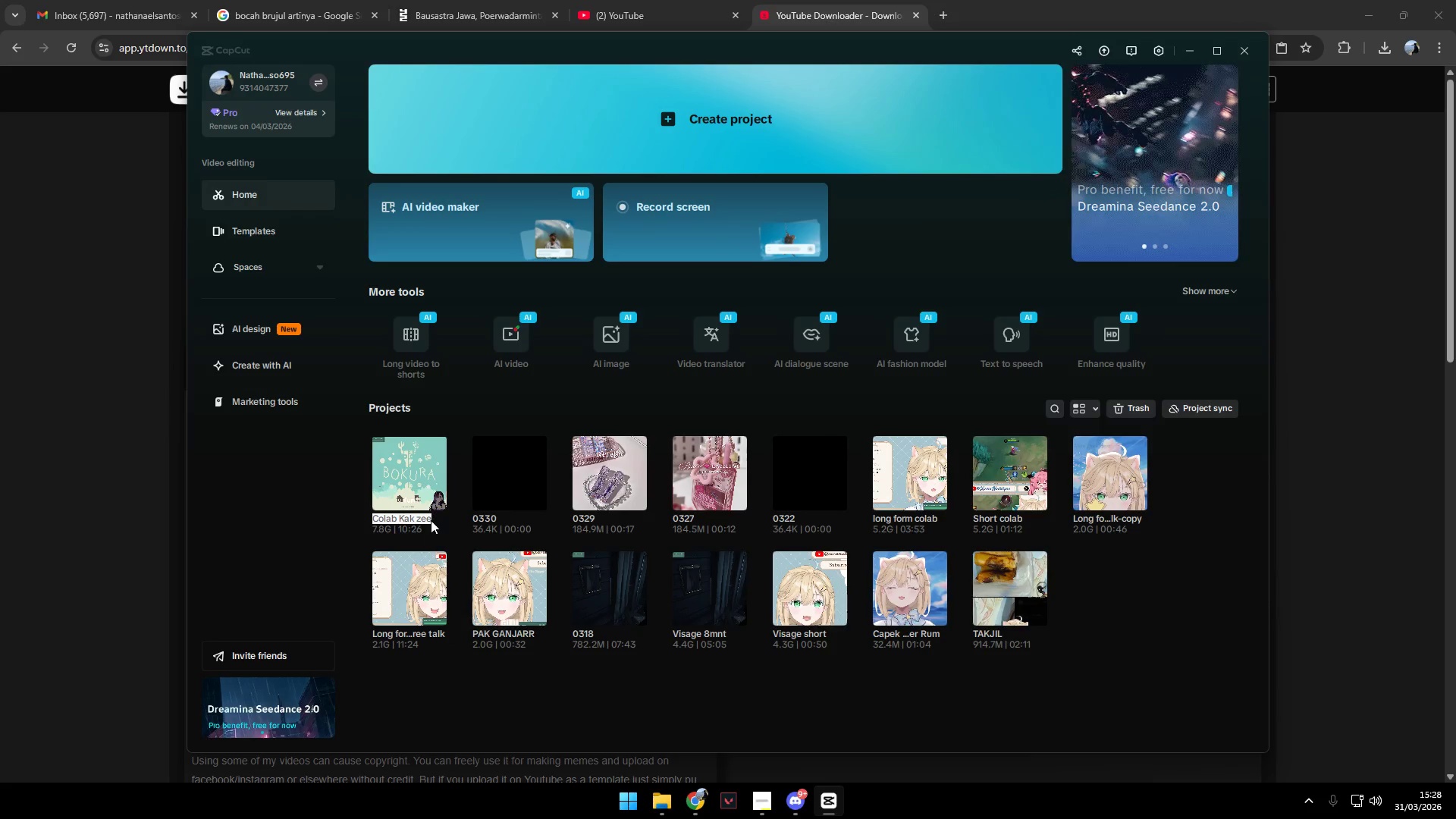 
left_click([430, 519])
 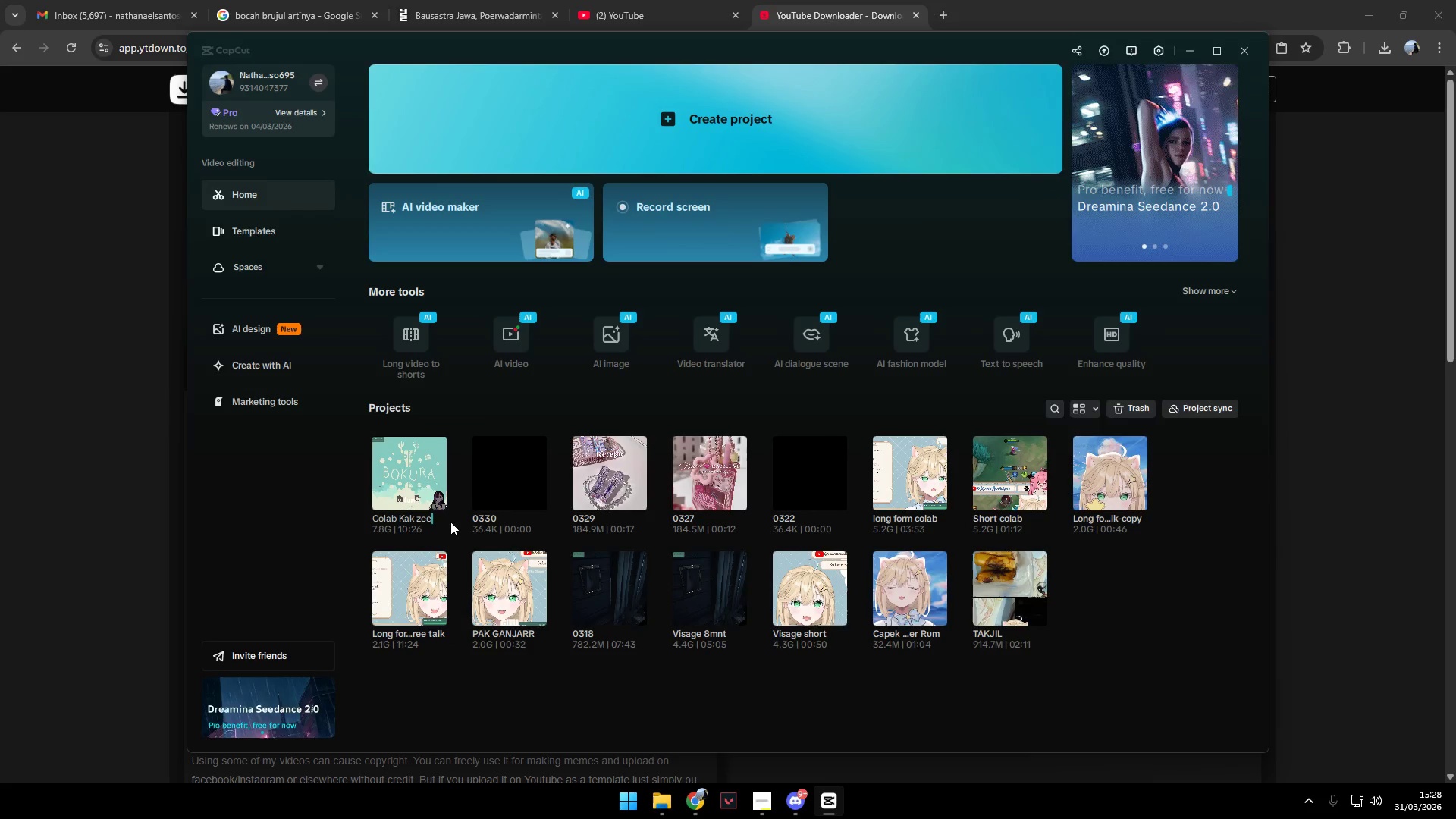 
type( long form)
 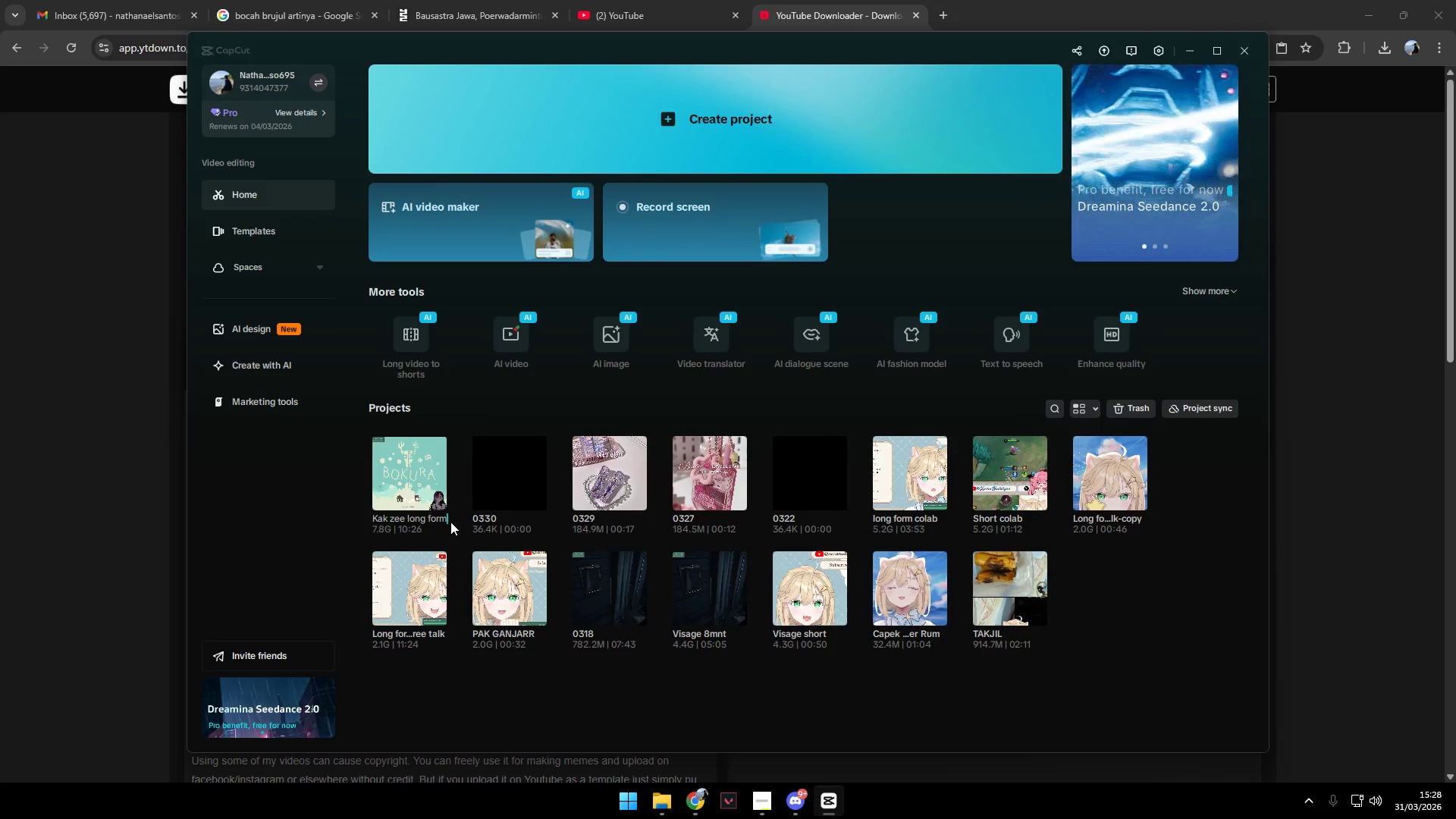 
key(Enter)
 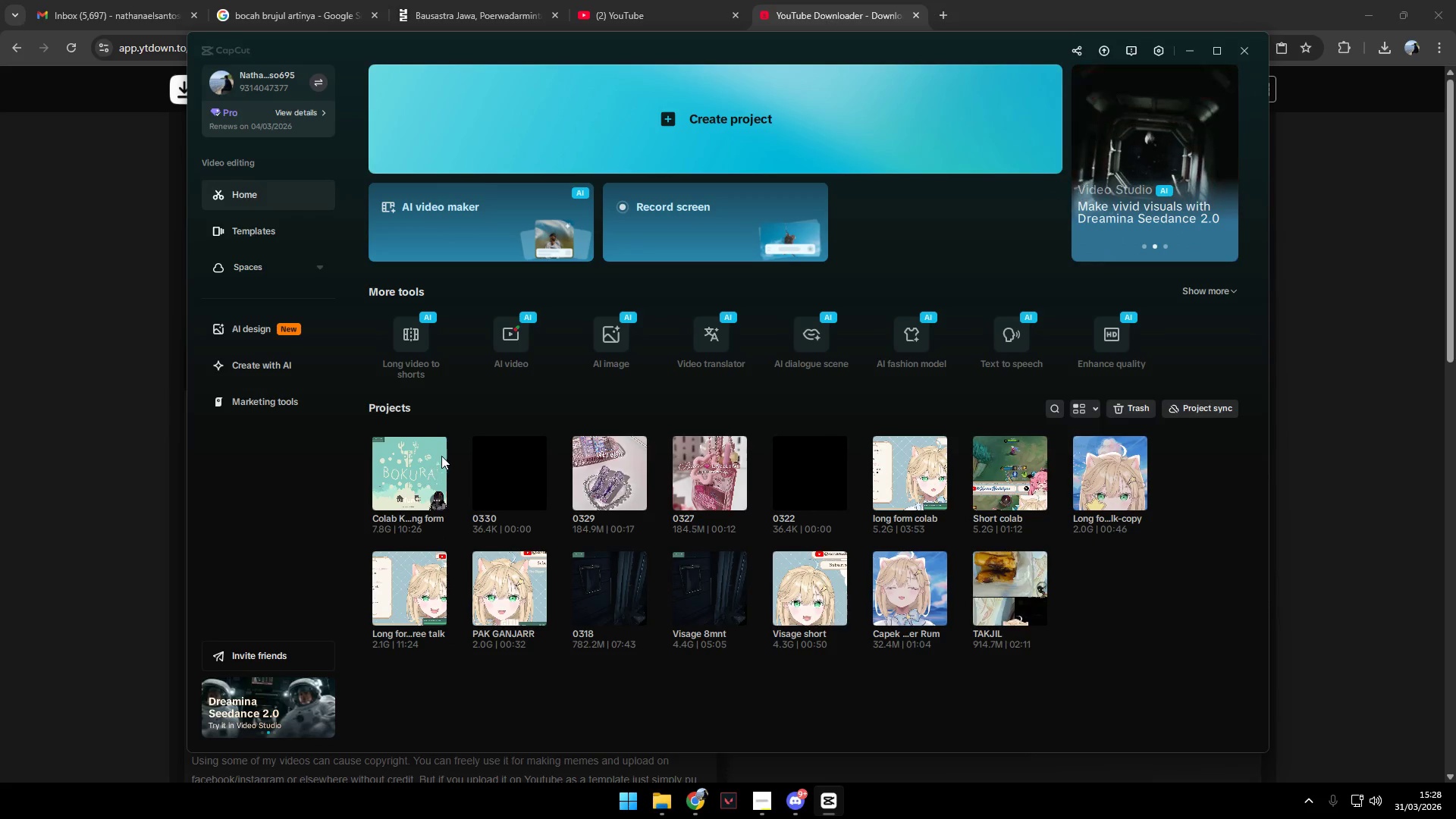 
left_click([437, 497])
 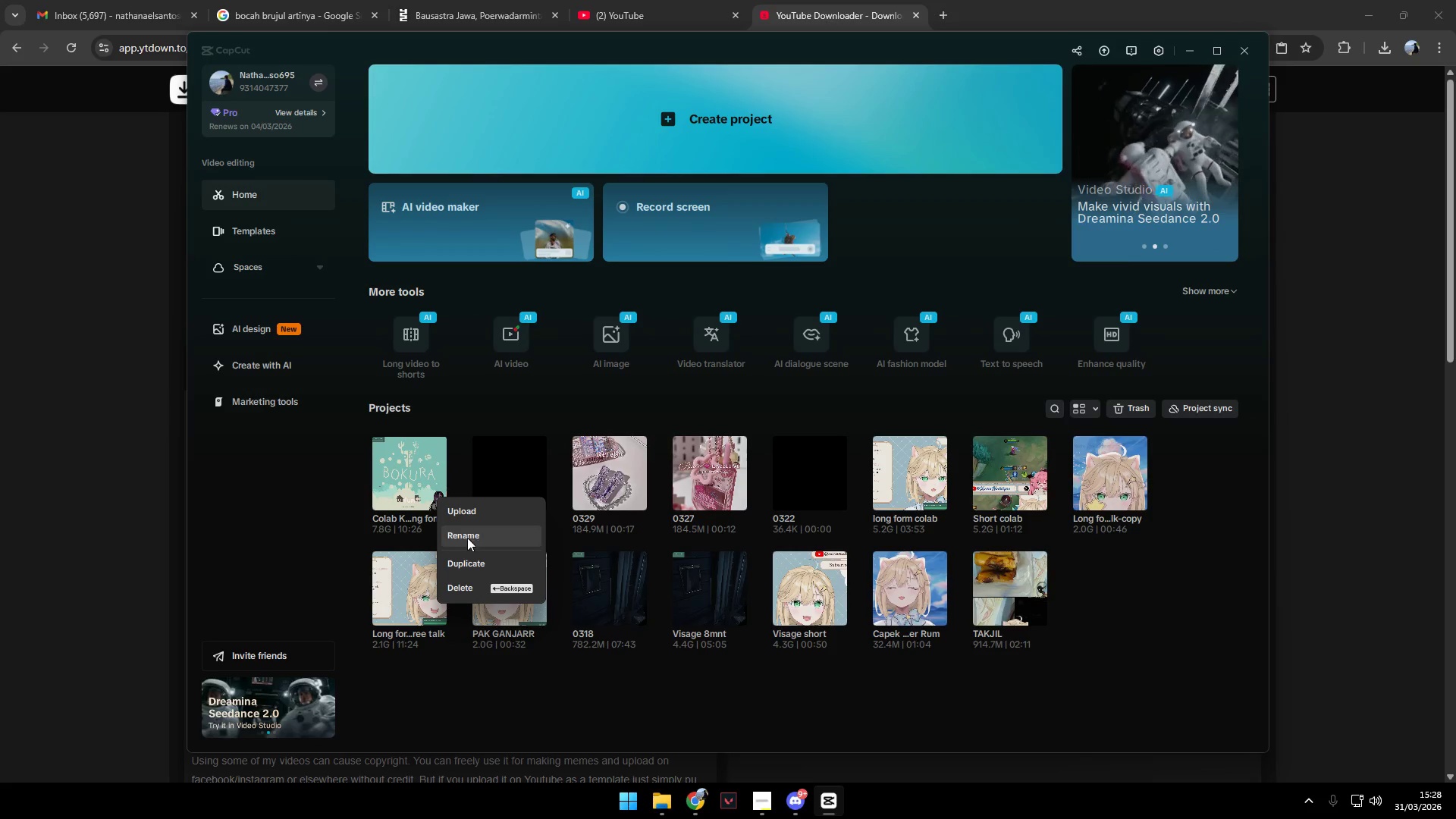 
left_click([471, 559])
 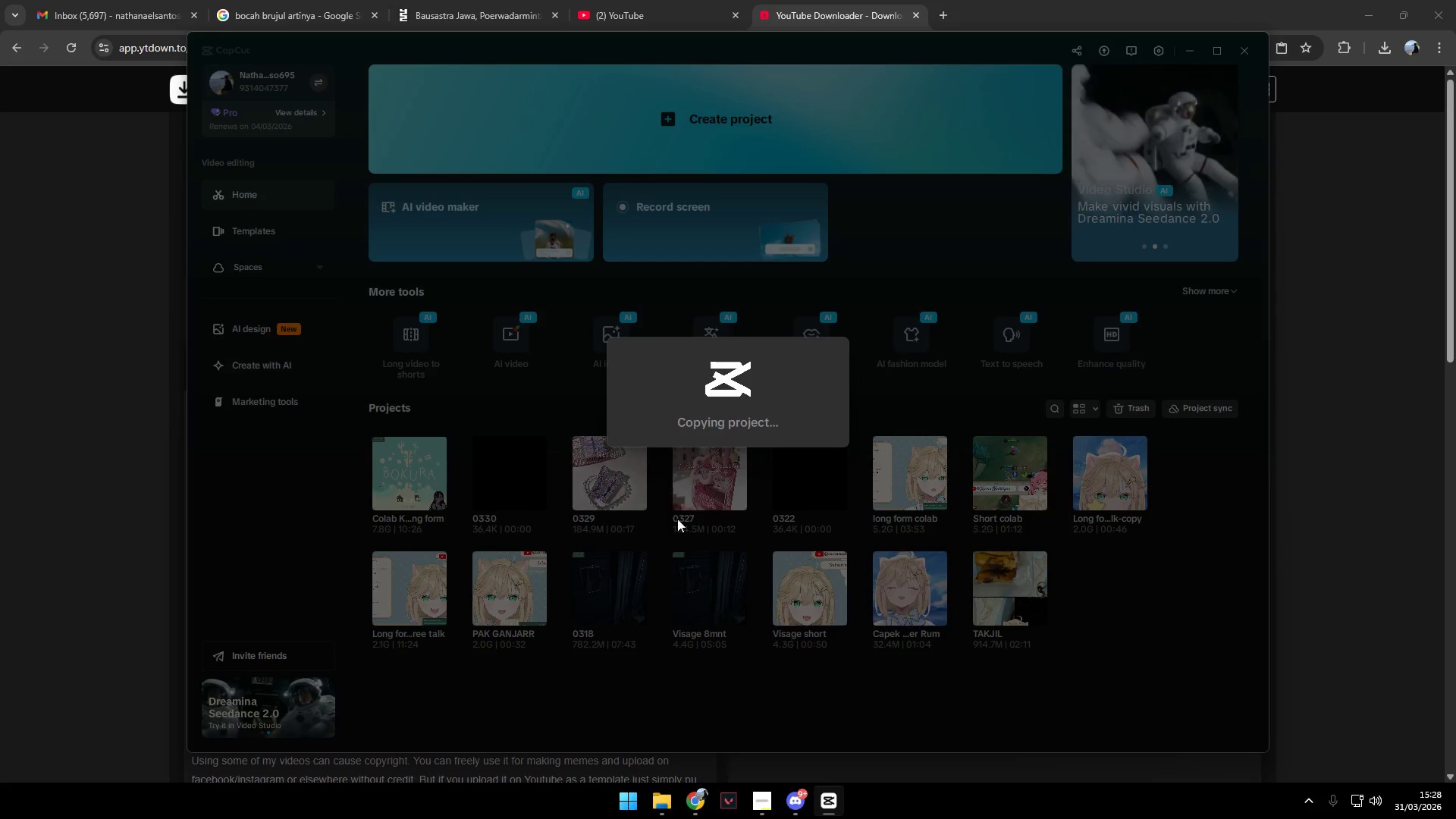 
left_click([629, 803])
 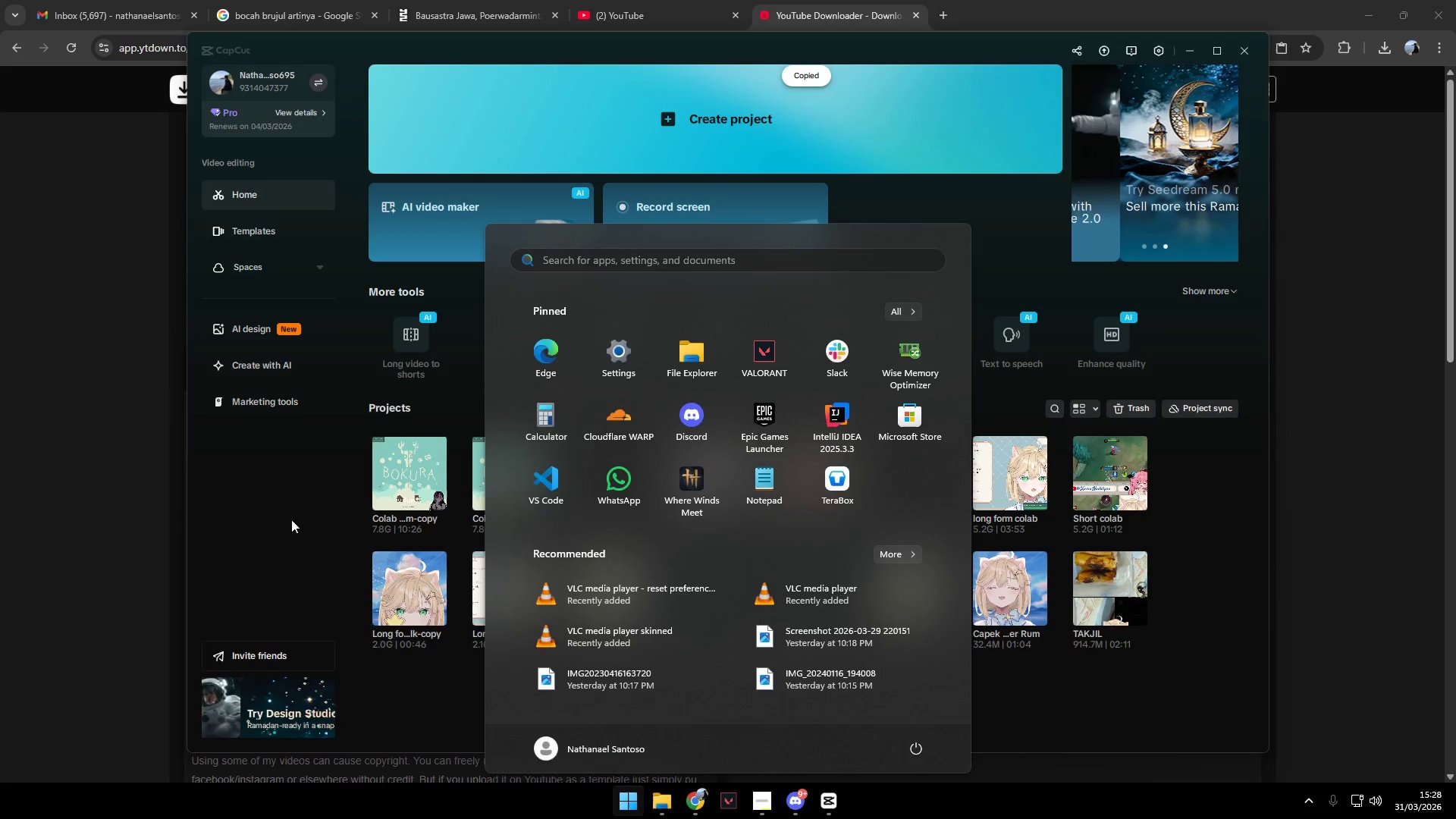 
double_click([410, 479])
 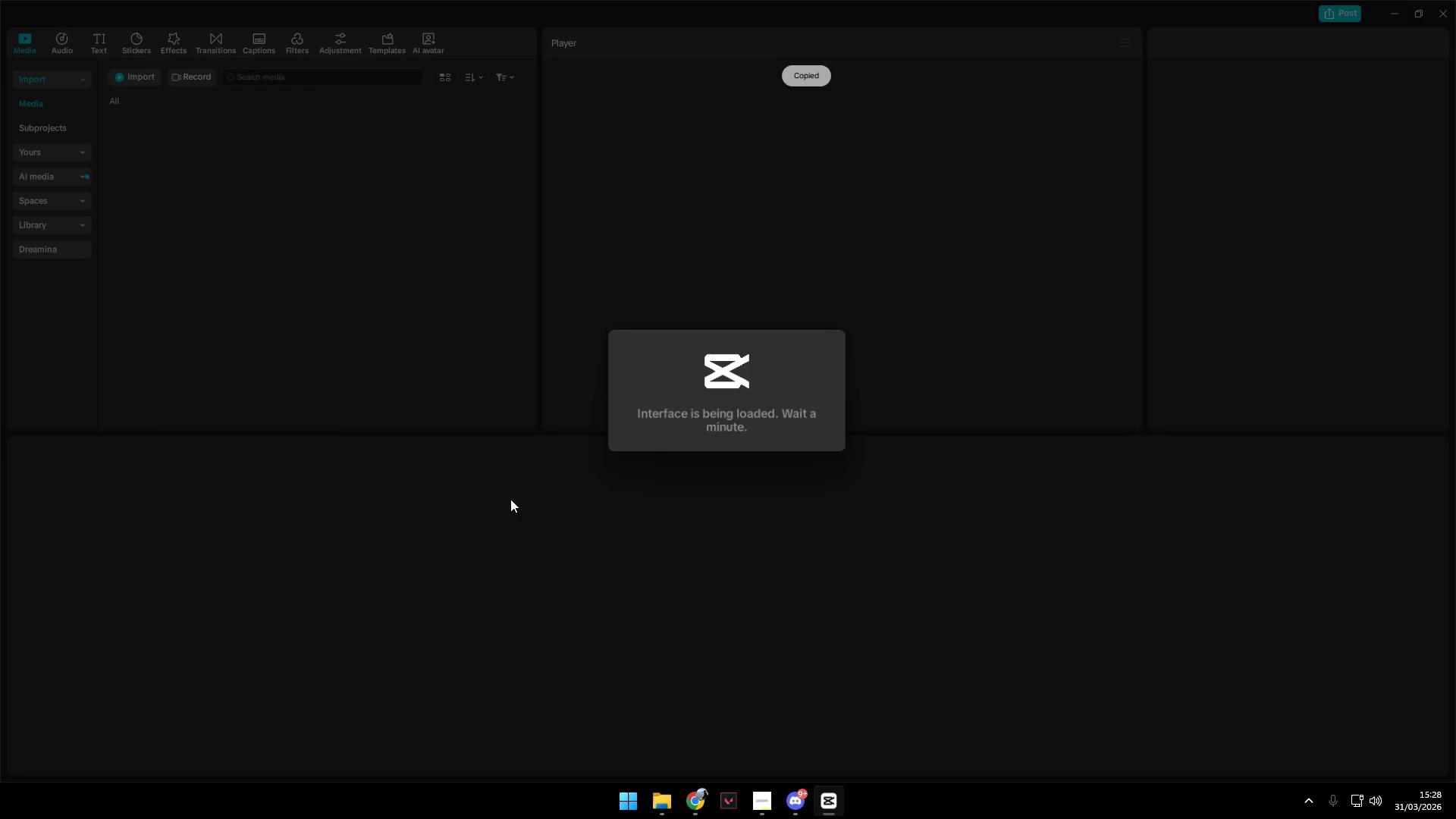 
left_click([760, 802])